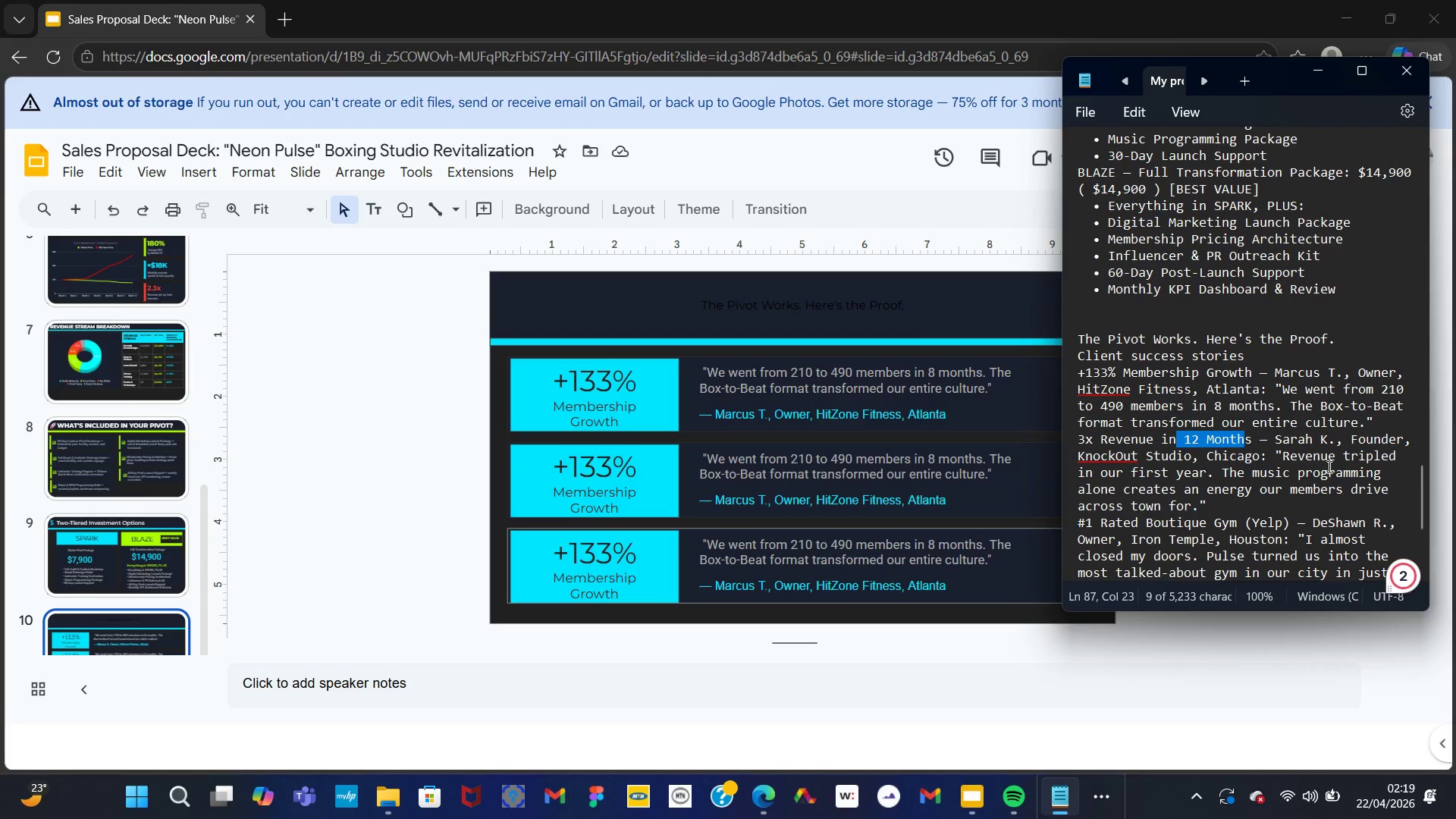 
left_click([1284, 457])
 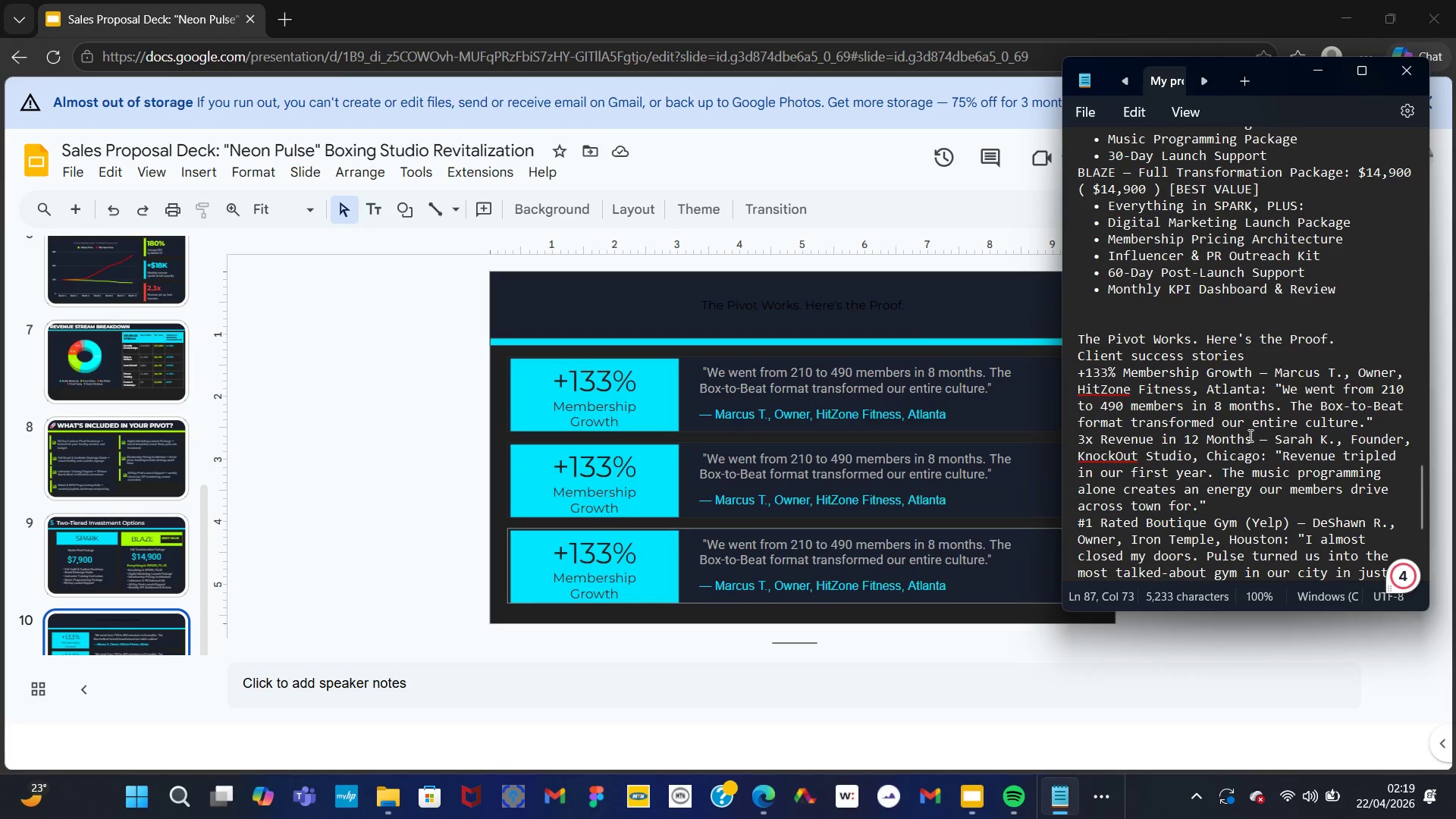 
left_click_drag(start_coordinate=[1247, 435], to_coordinate=[1098, 441])
 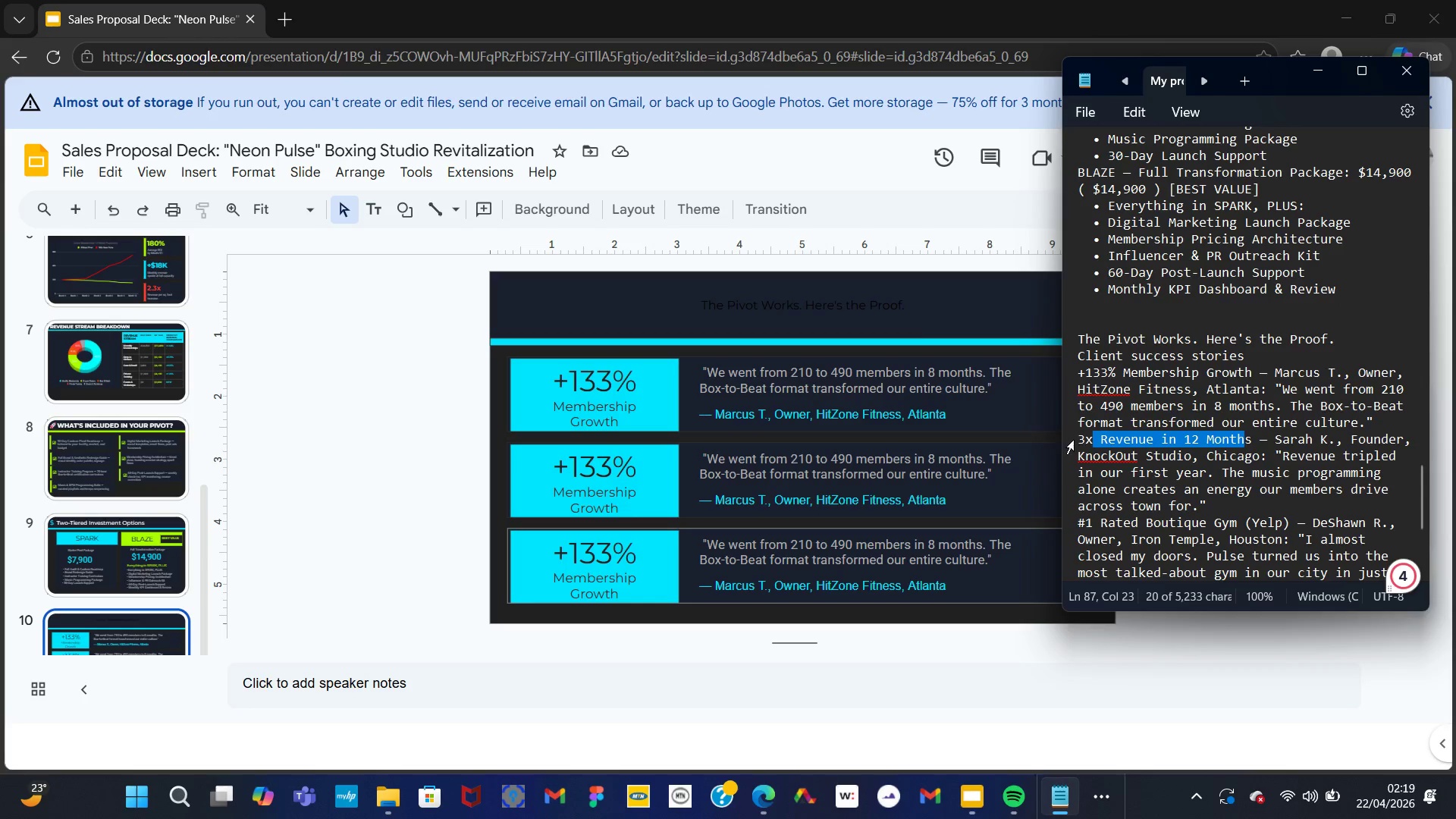 
left_click([1079, 441])
 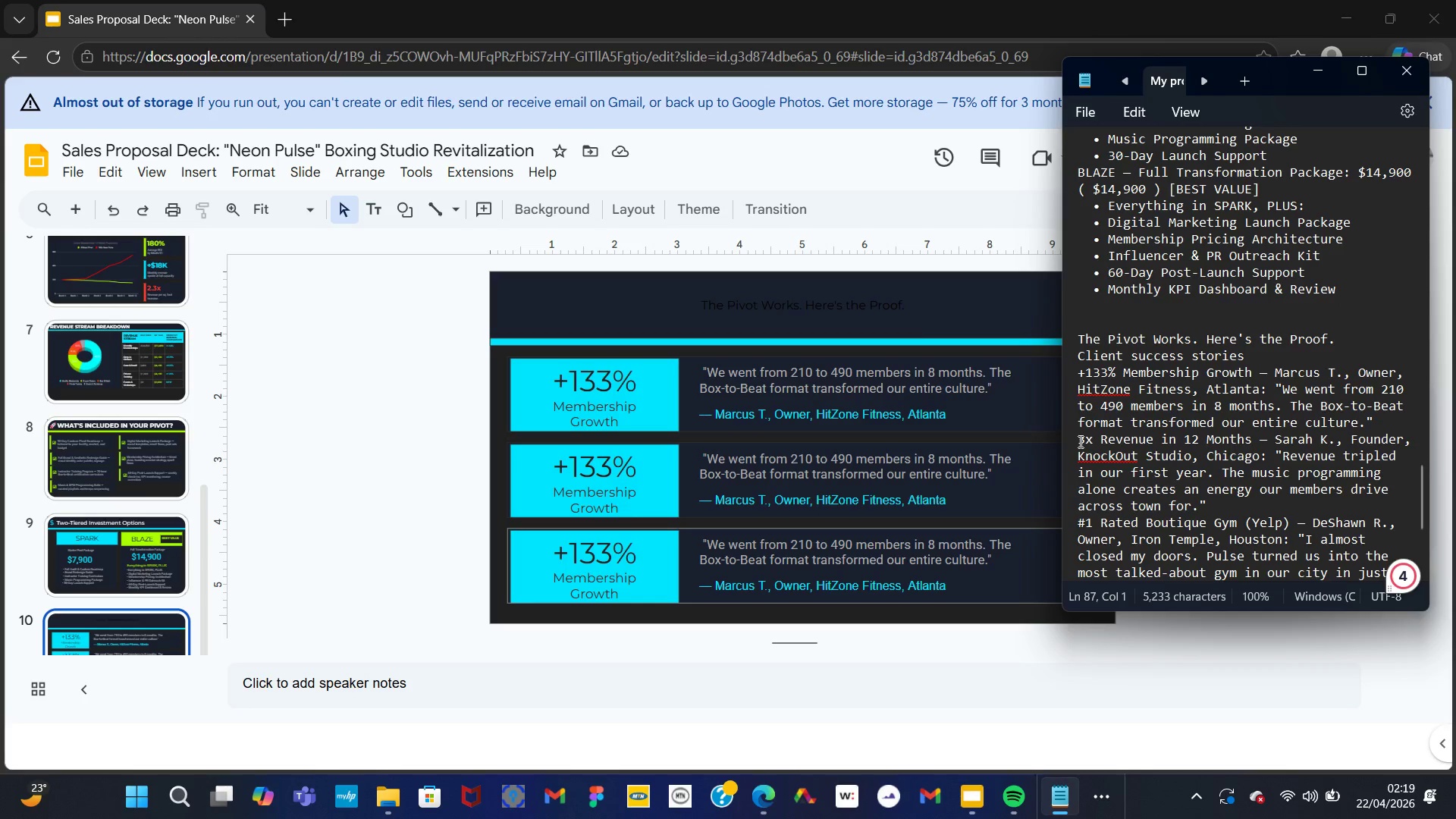 
left_click_drag(start_coordinate=[1079, 441], to_coordinate=[1255, 444])
 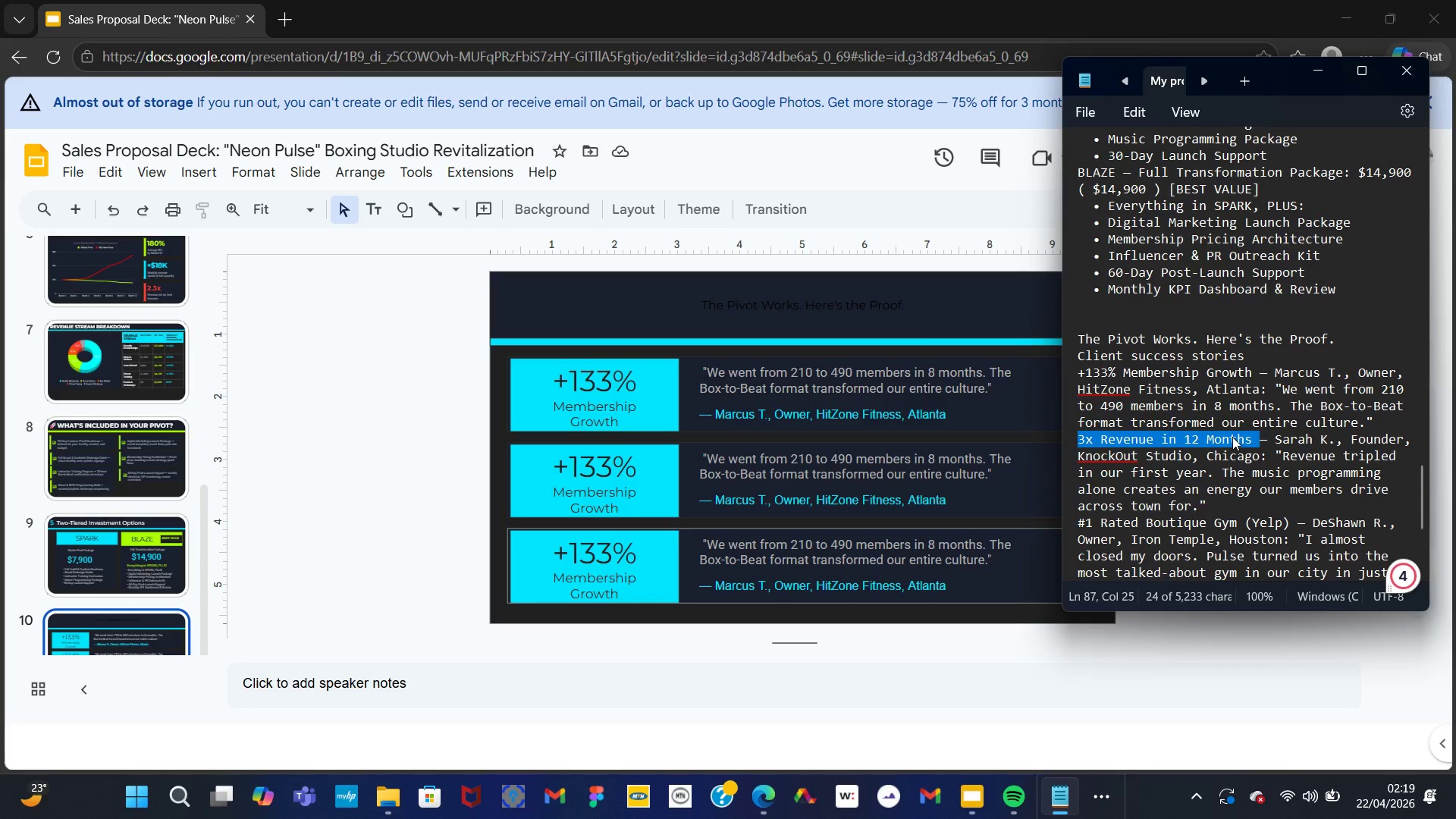 
right_click([1232, 437])
 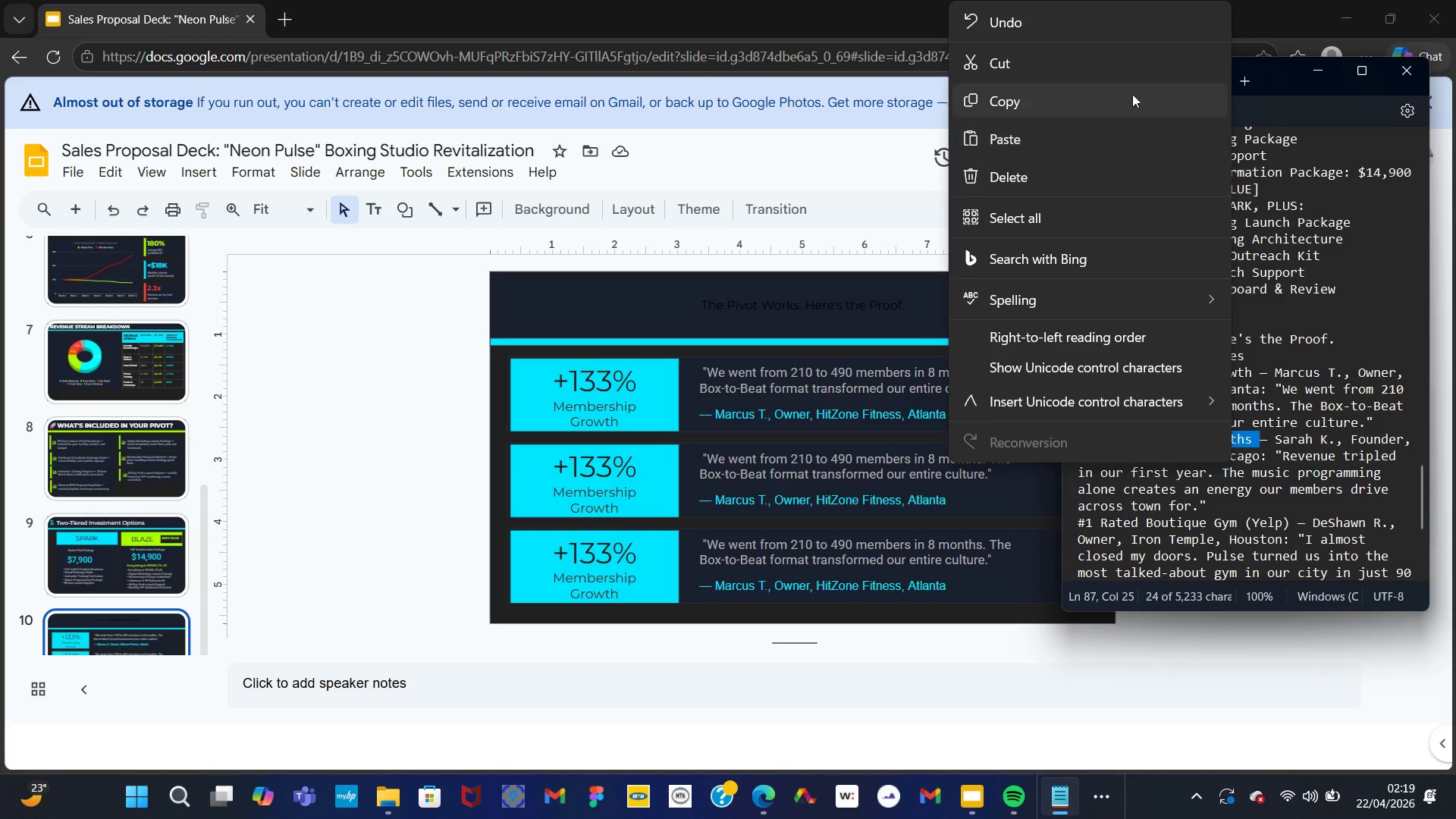 
left_click([1065, 102])
 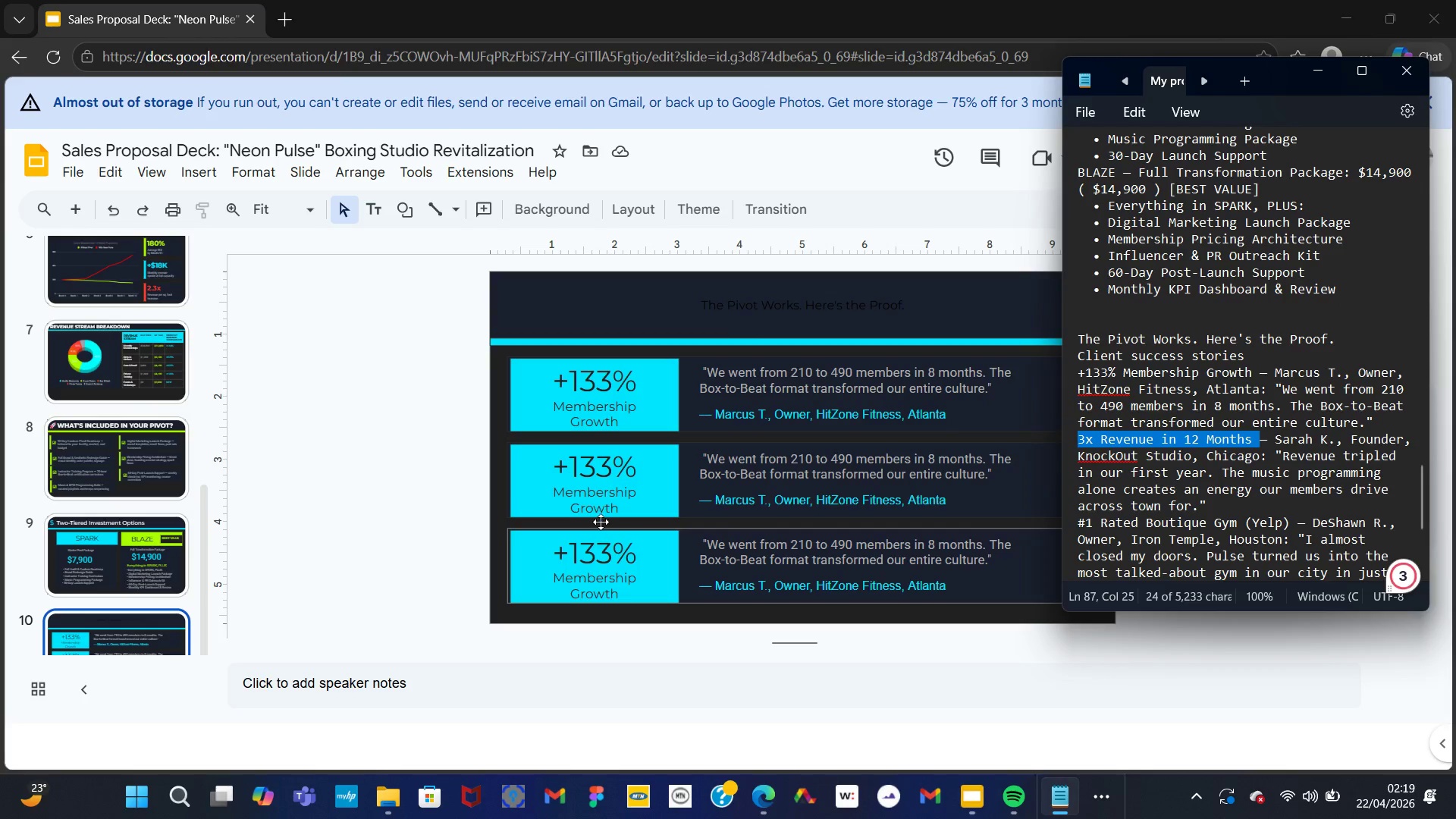 
double_click([569, 493])
 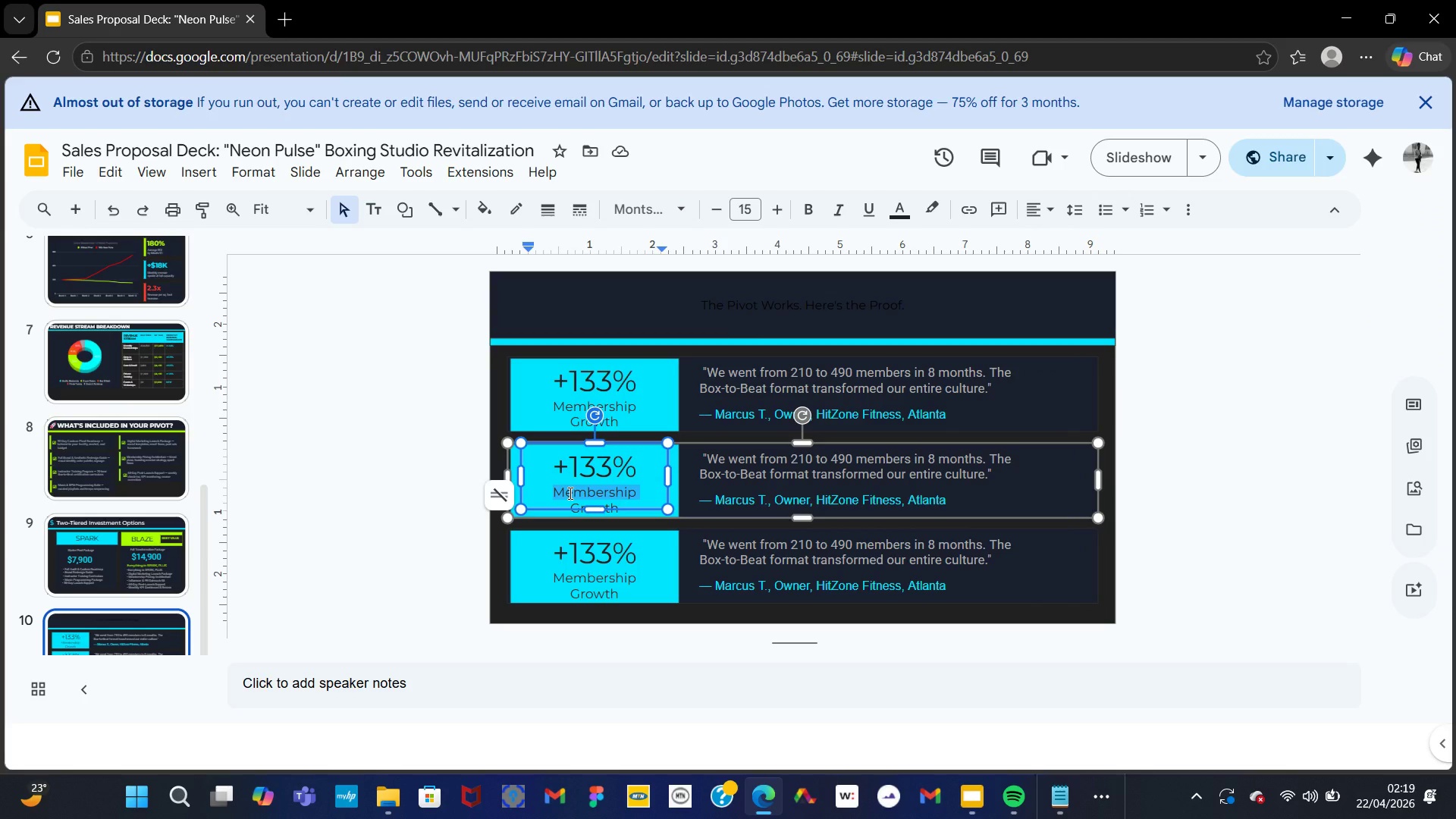 
key(Control+A)
 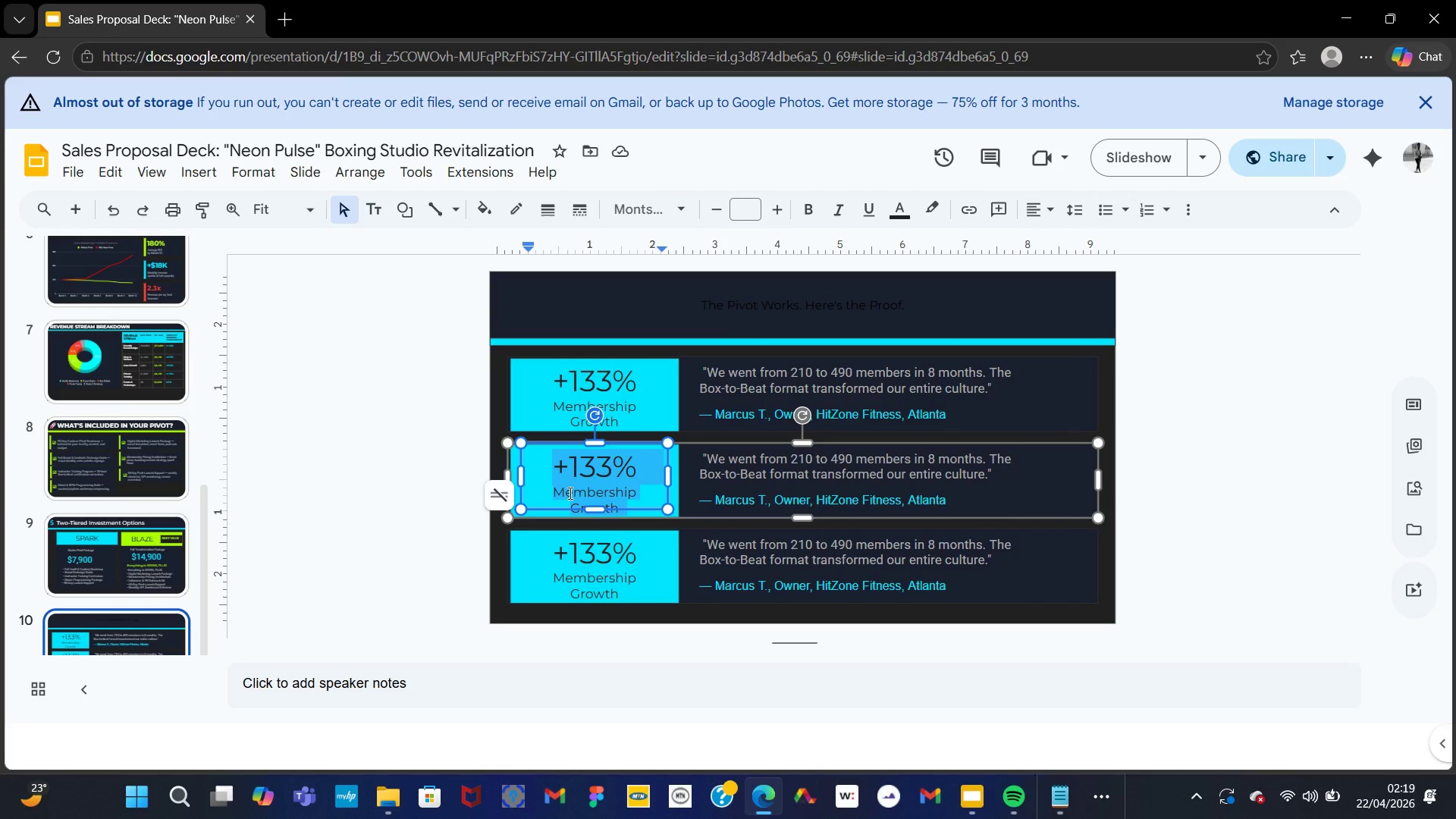 
key(Control+V)
 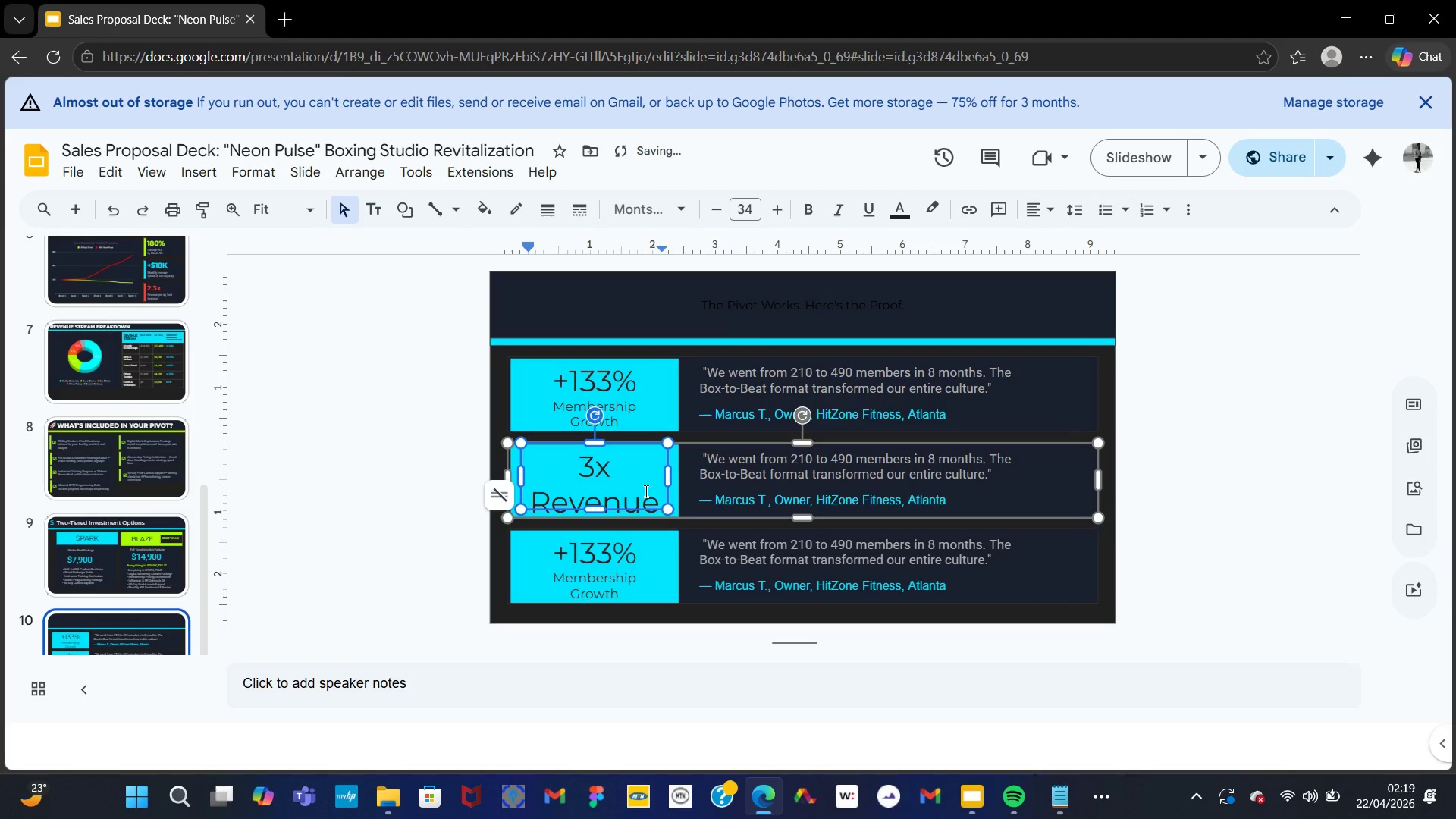 
key(Control+A)
 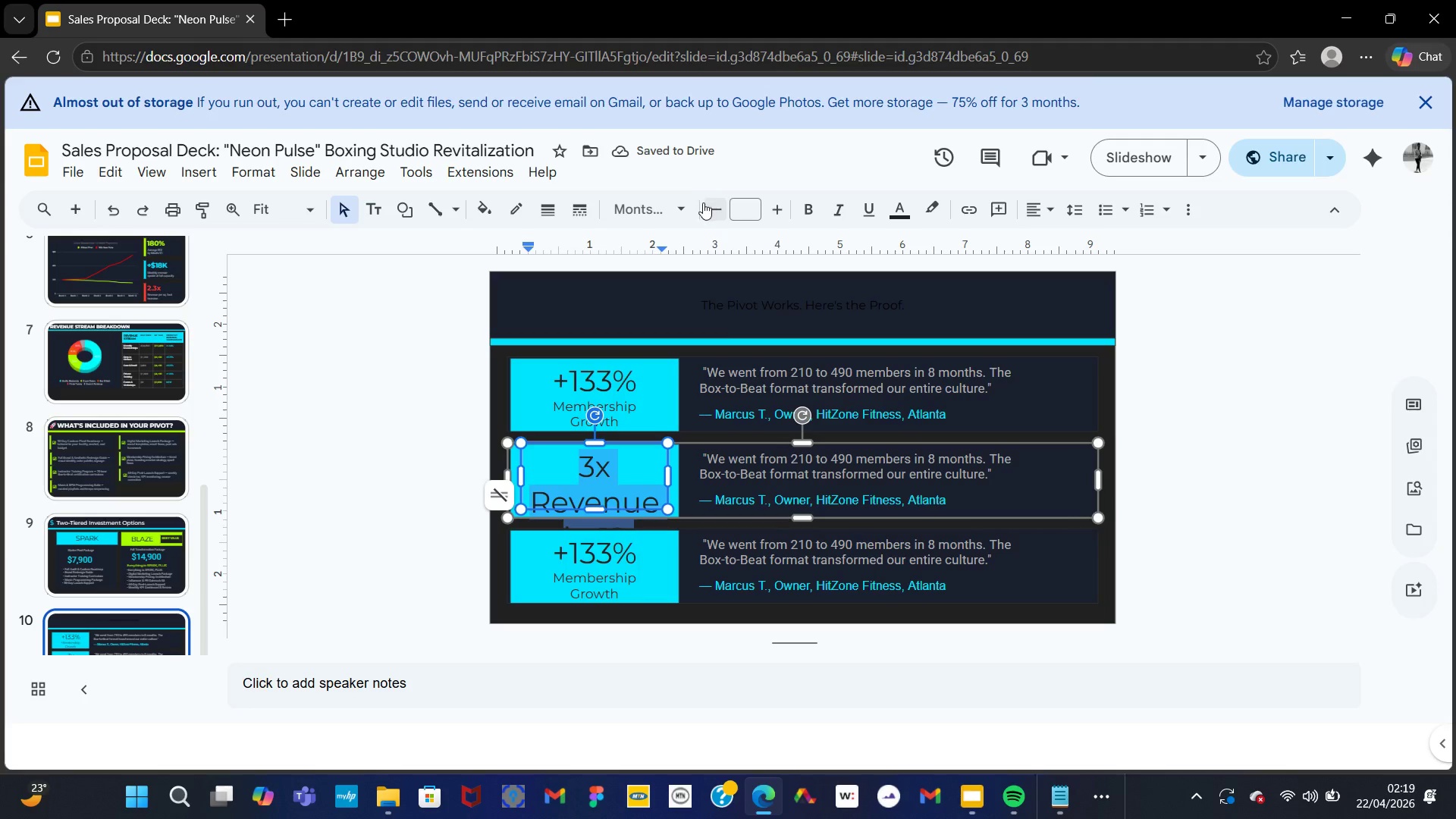 
double_click([711, 206])
 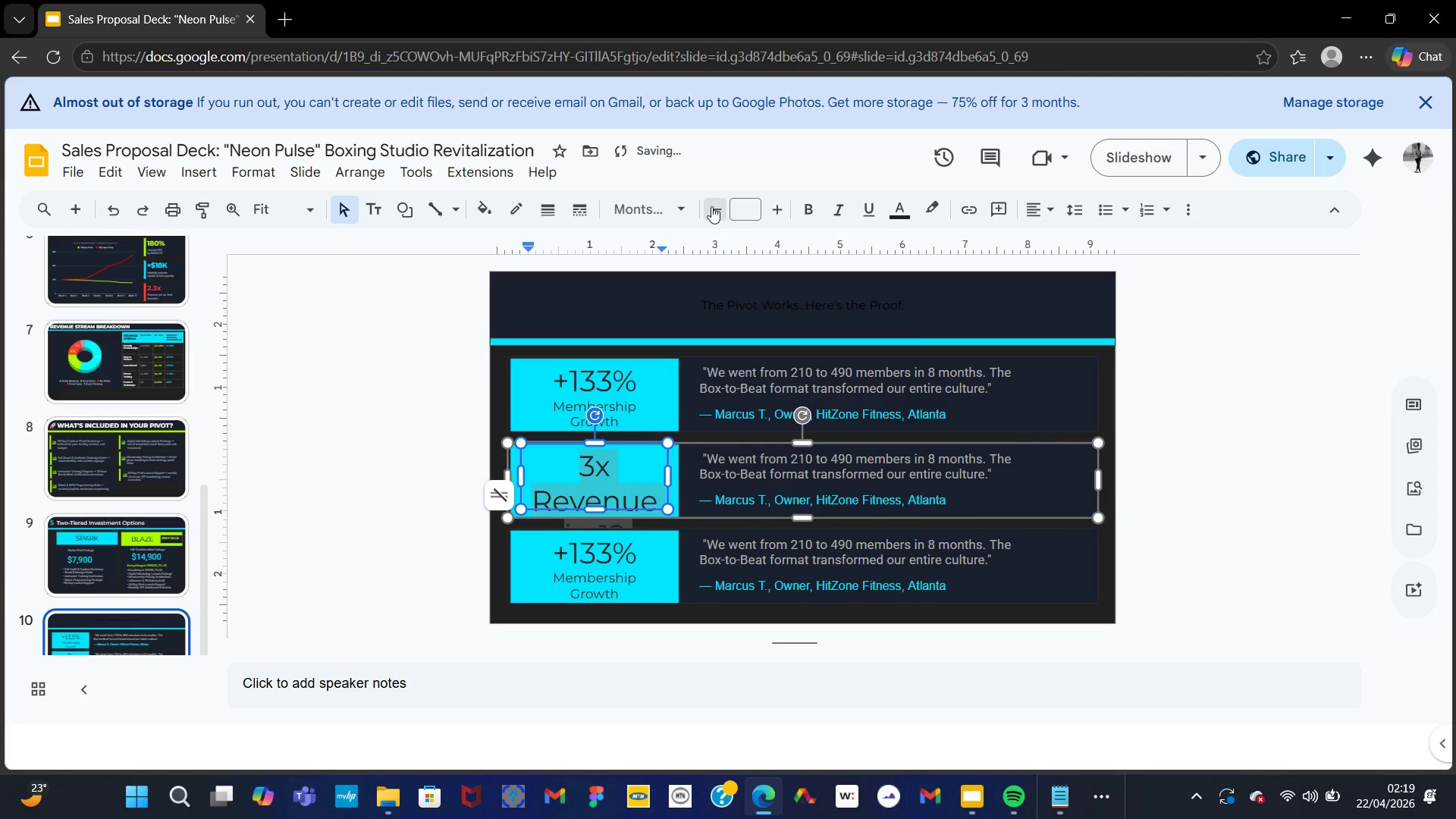 
triple_click([711, 206])
 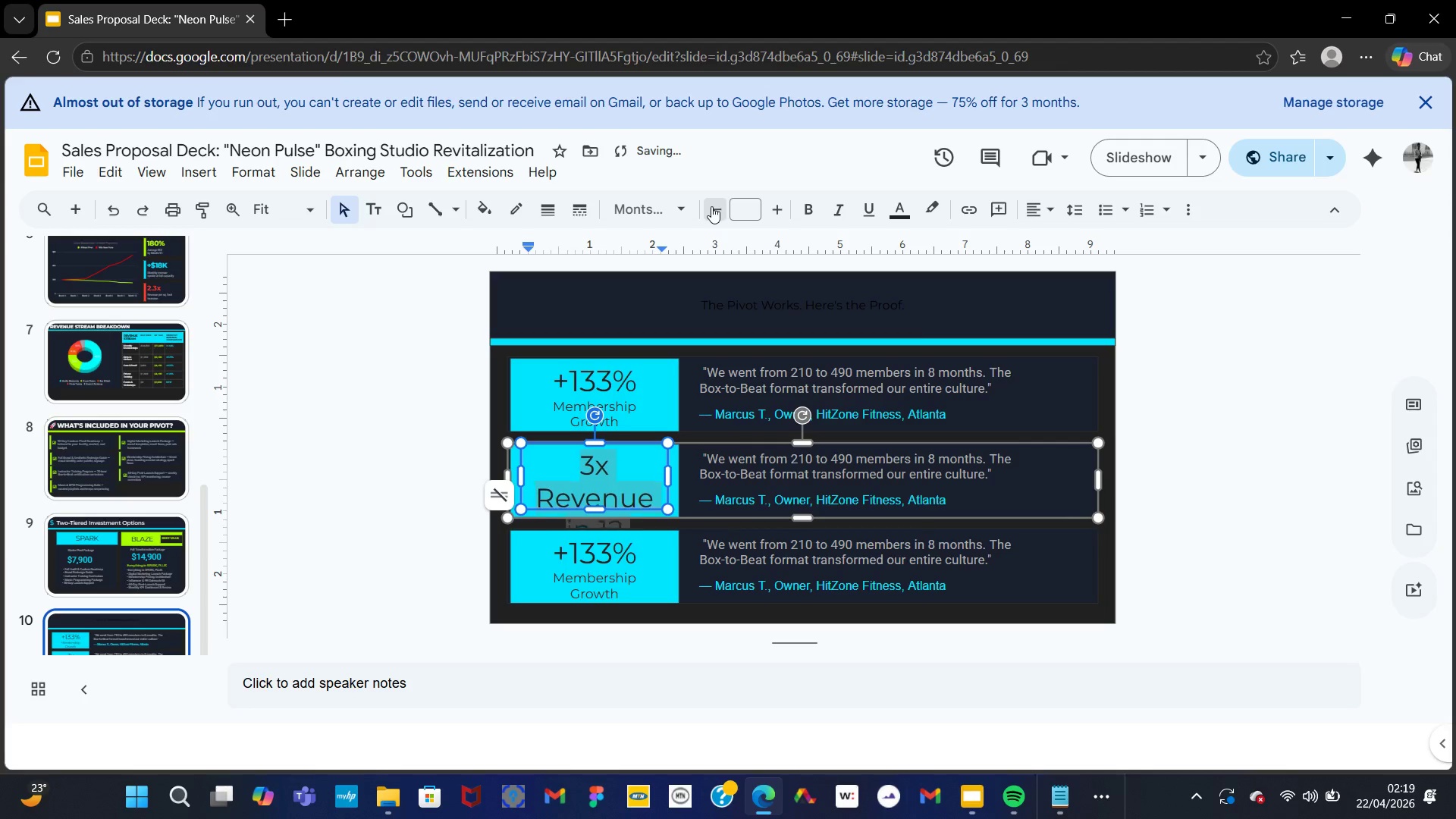 
triple_click([711, 206])
 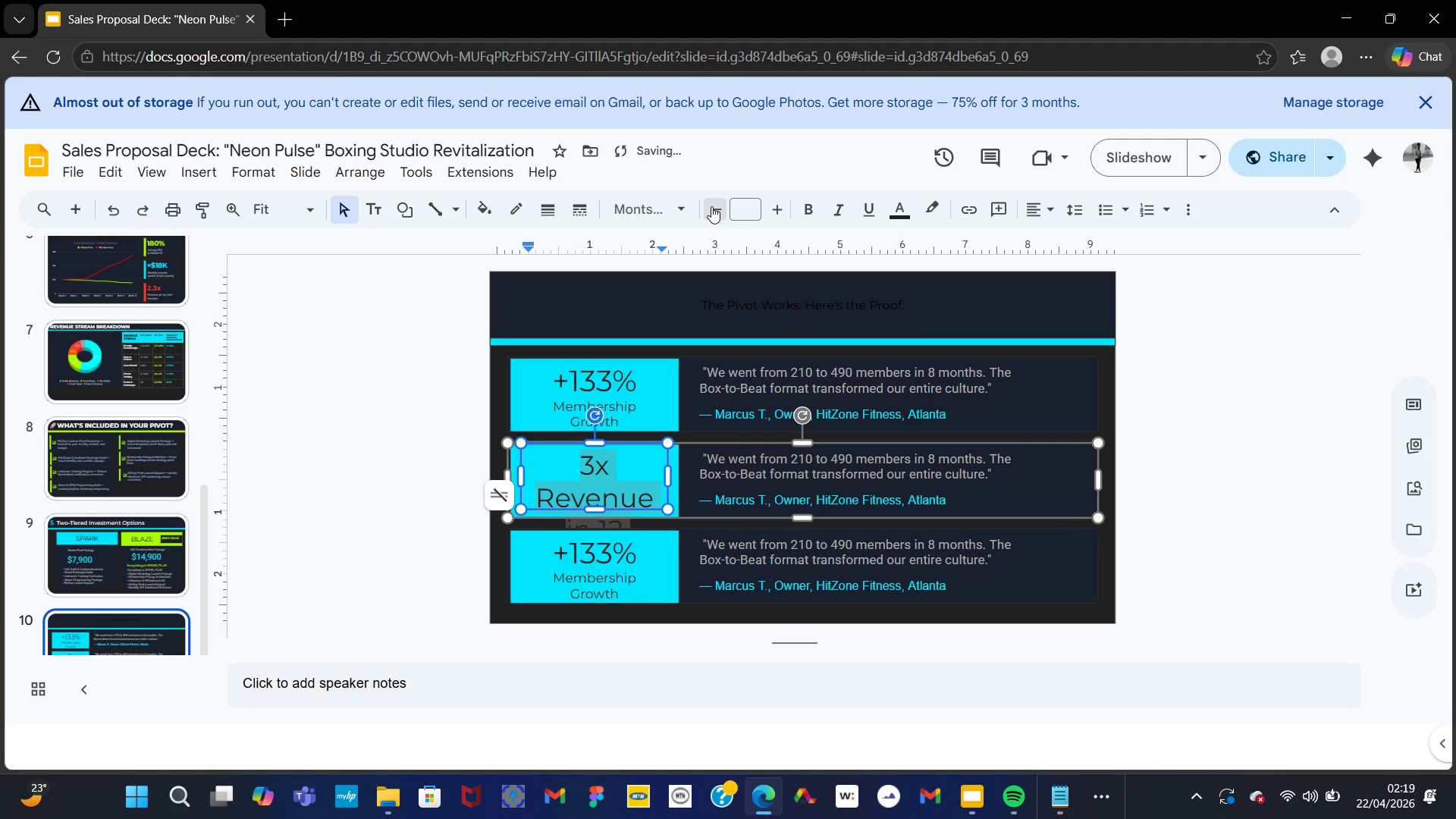 
triple_click([711, 206])
 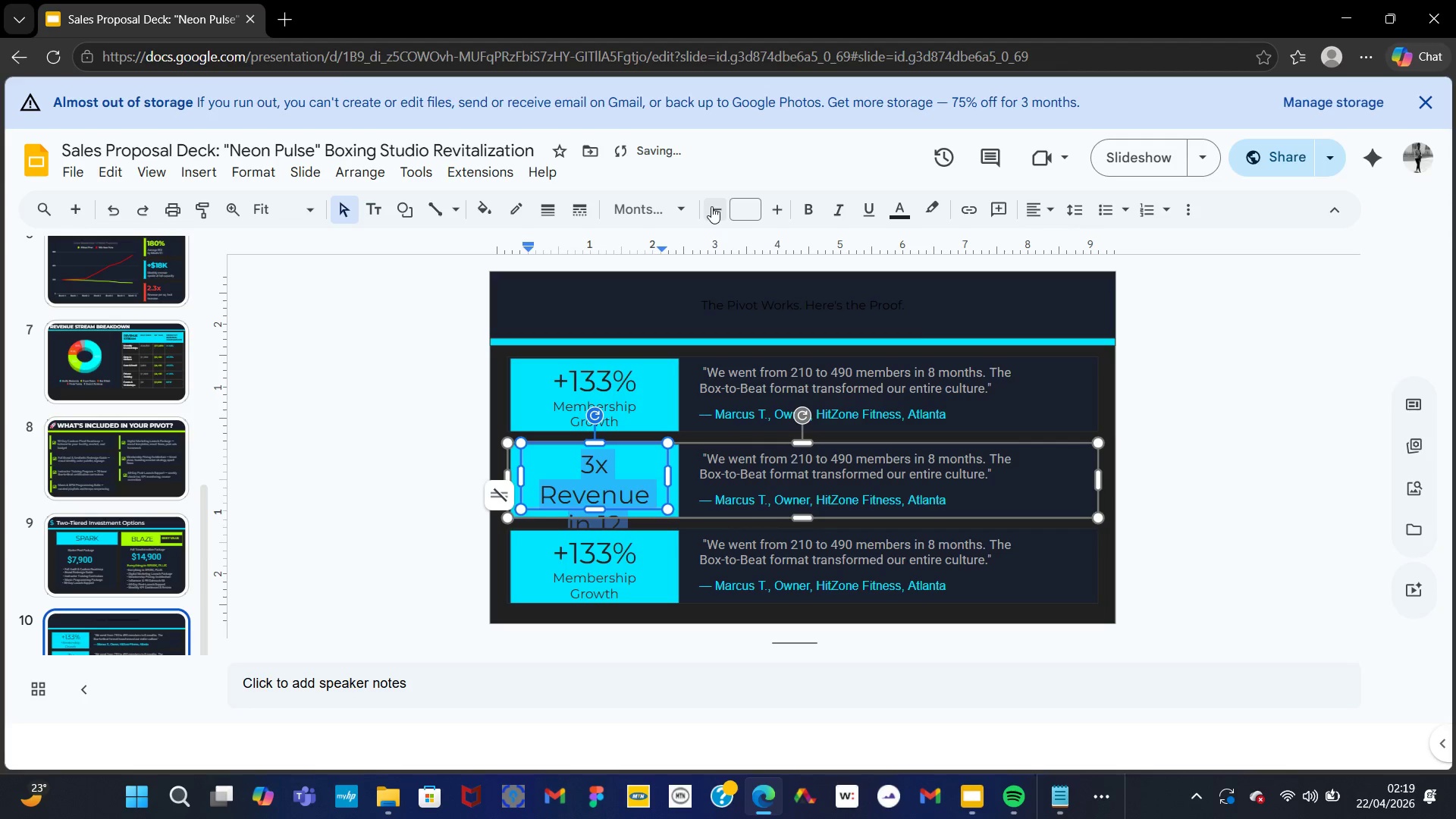 
triple_click([711, 206])
 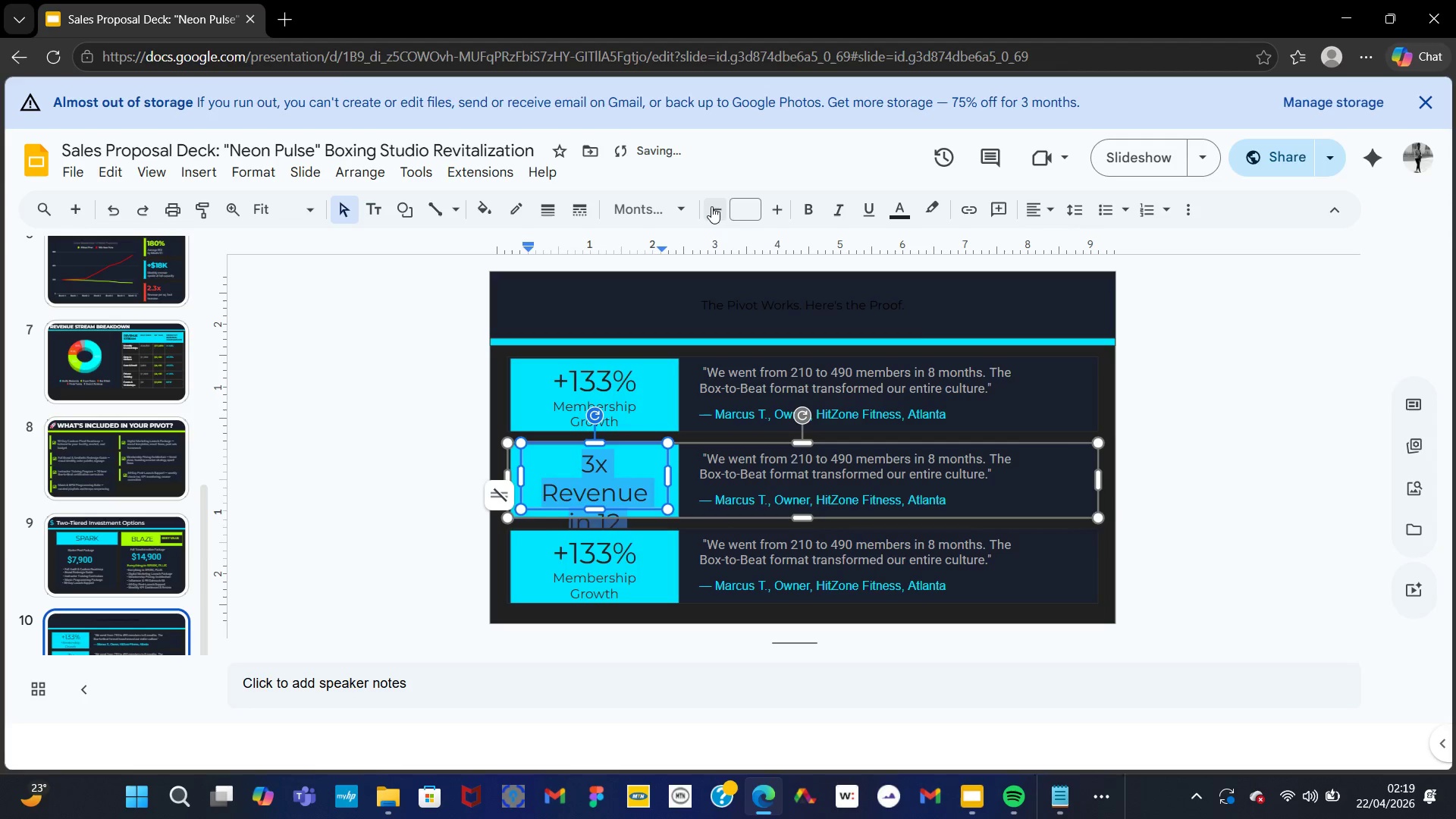 
triple_click([711, 206])
 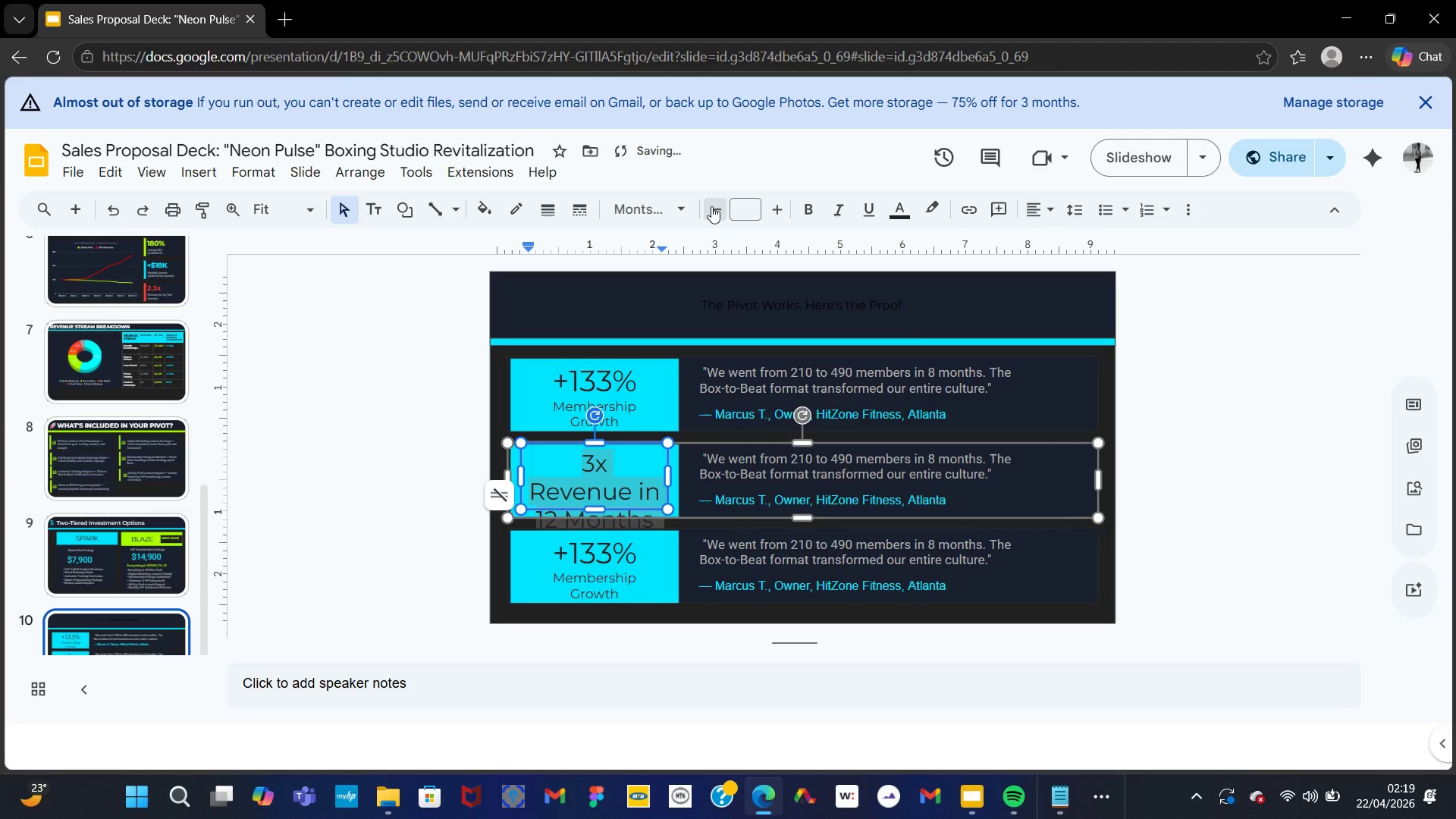 
double_click([711, 206])
 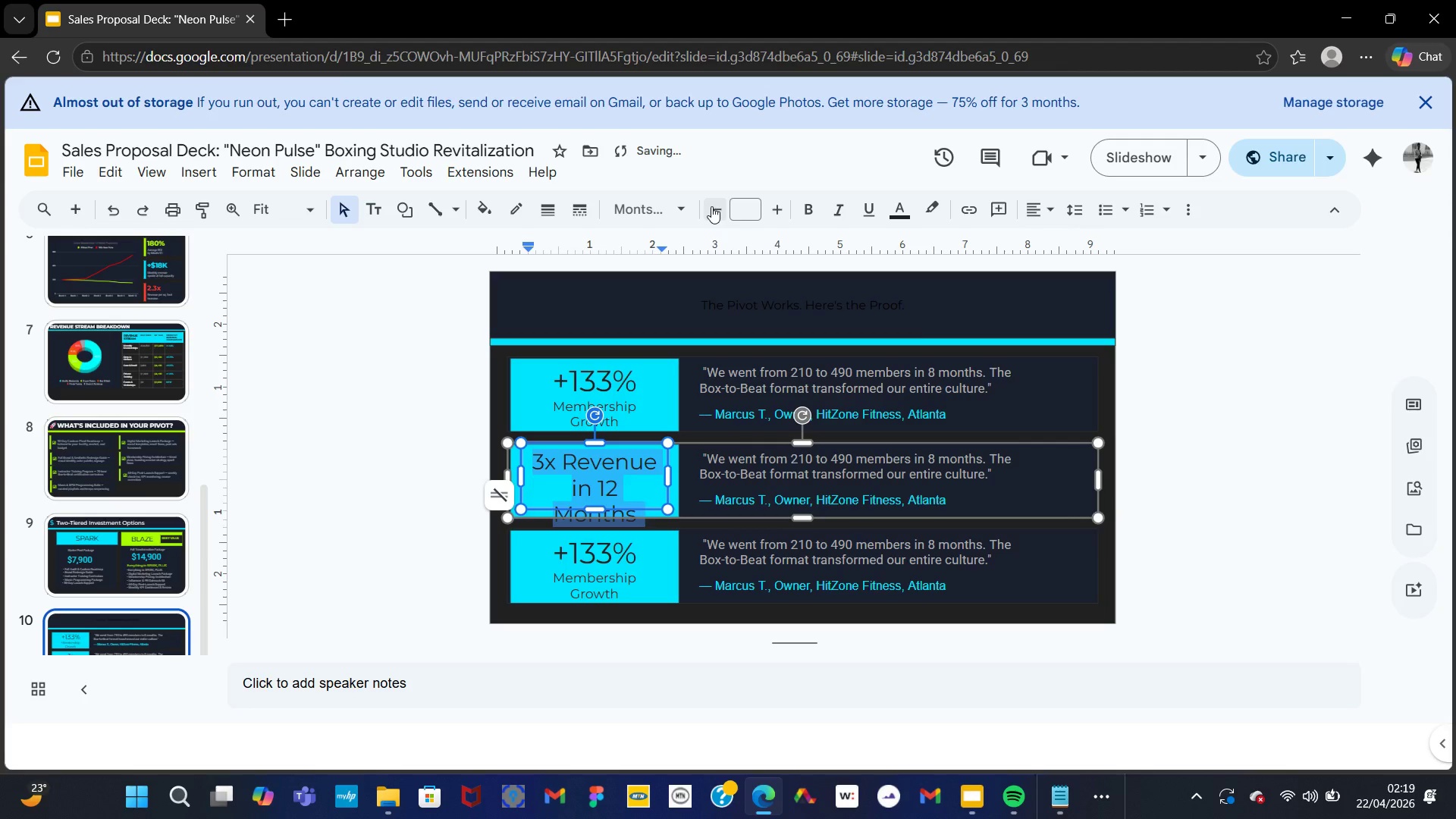 
double_click([711, 206])
 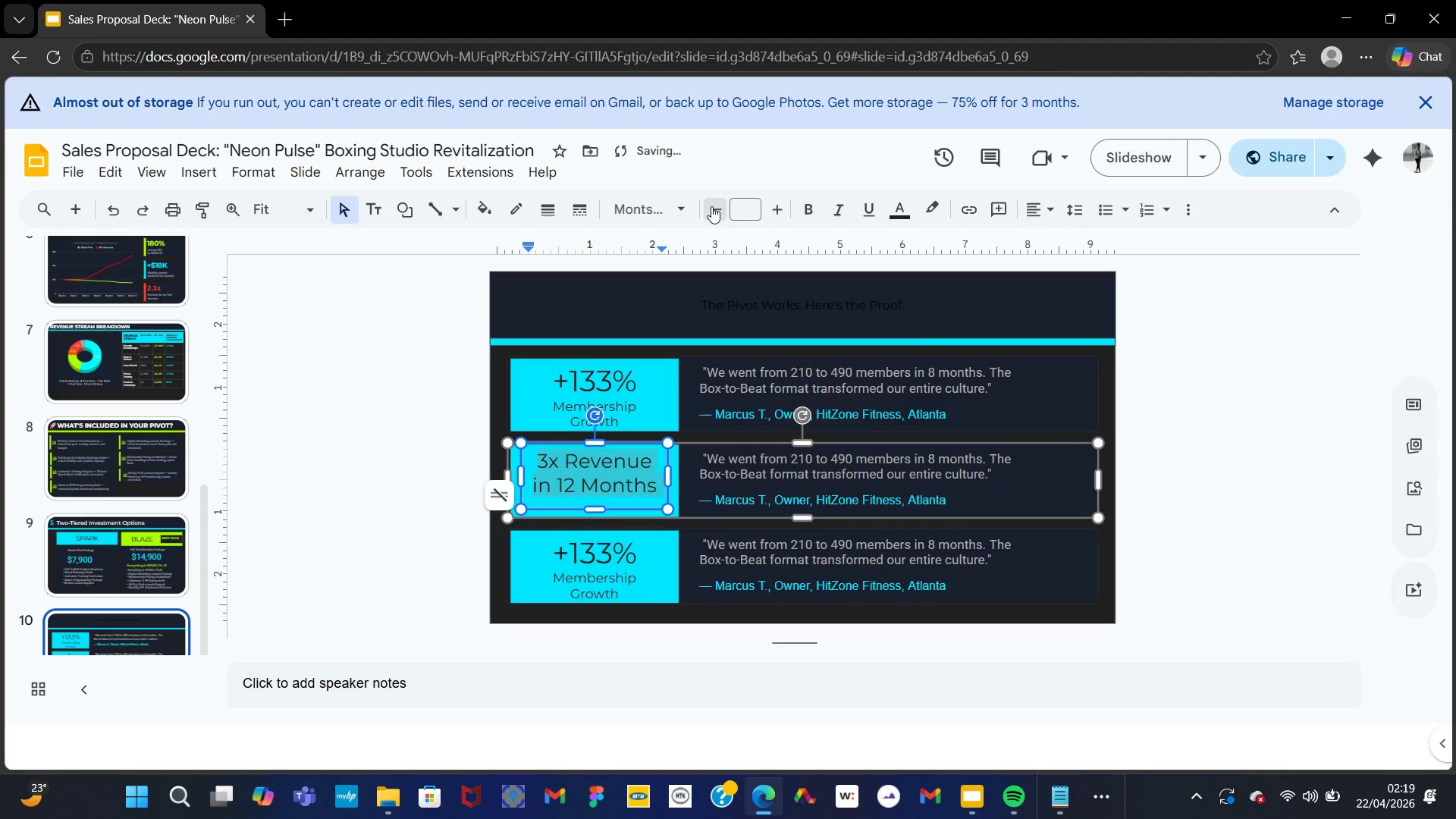 
triple_click([711, 206])
 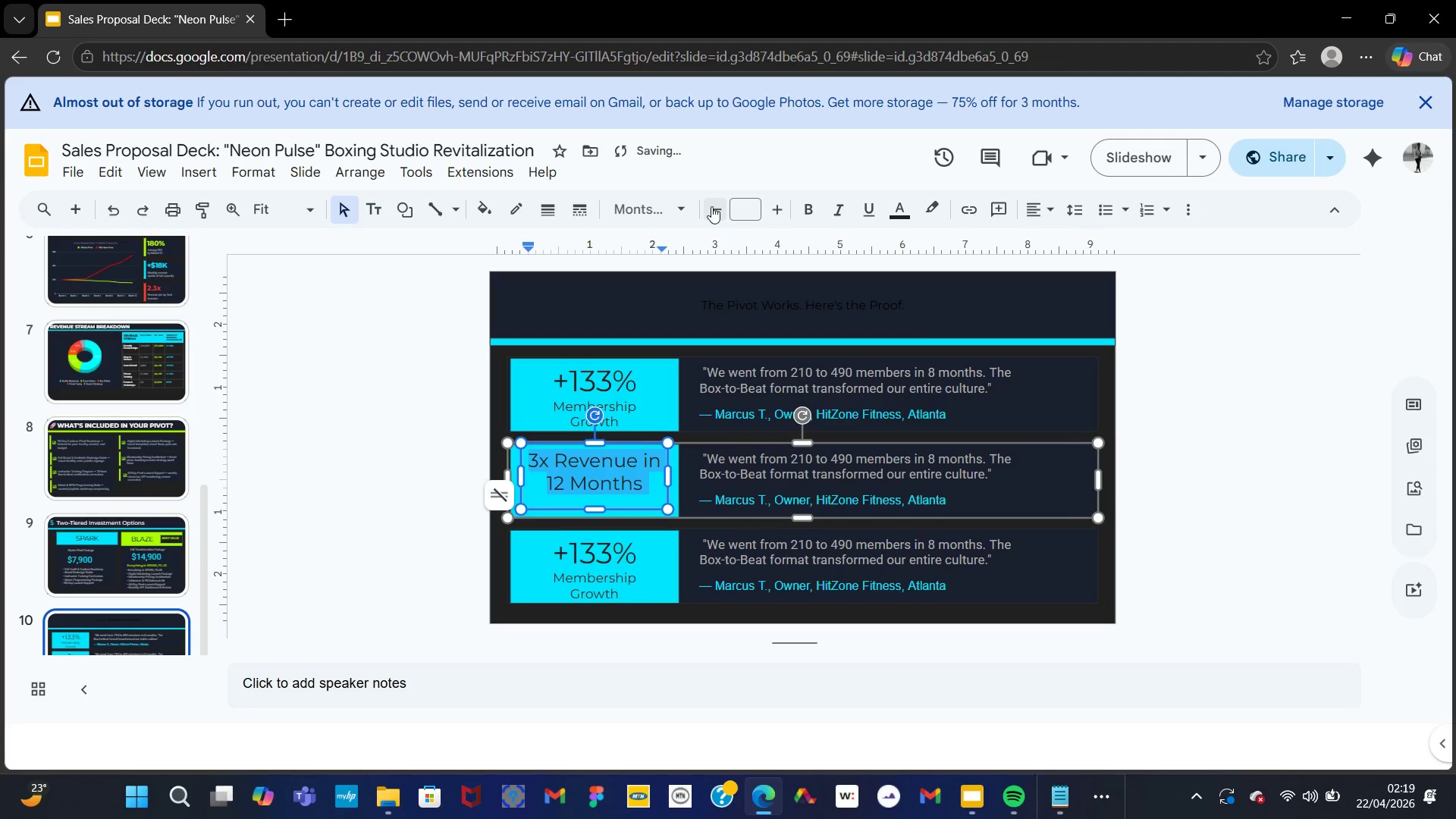 
triple_click([711, 206])
 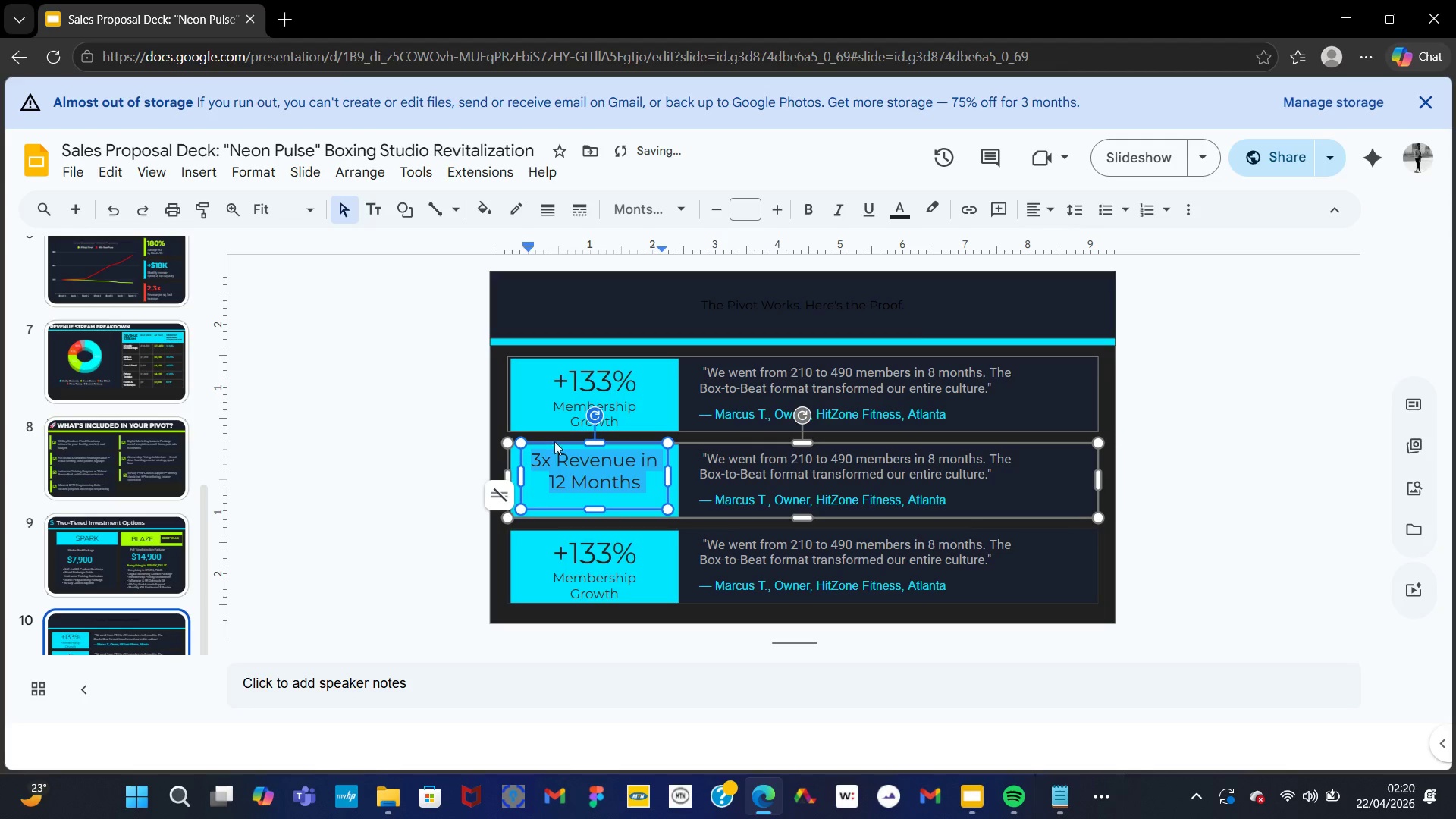 
left_click([554, 462])
 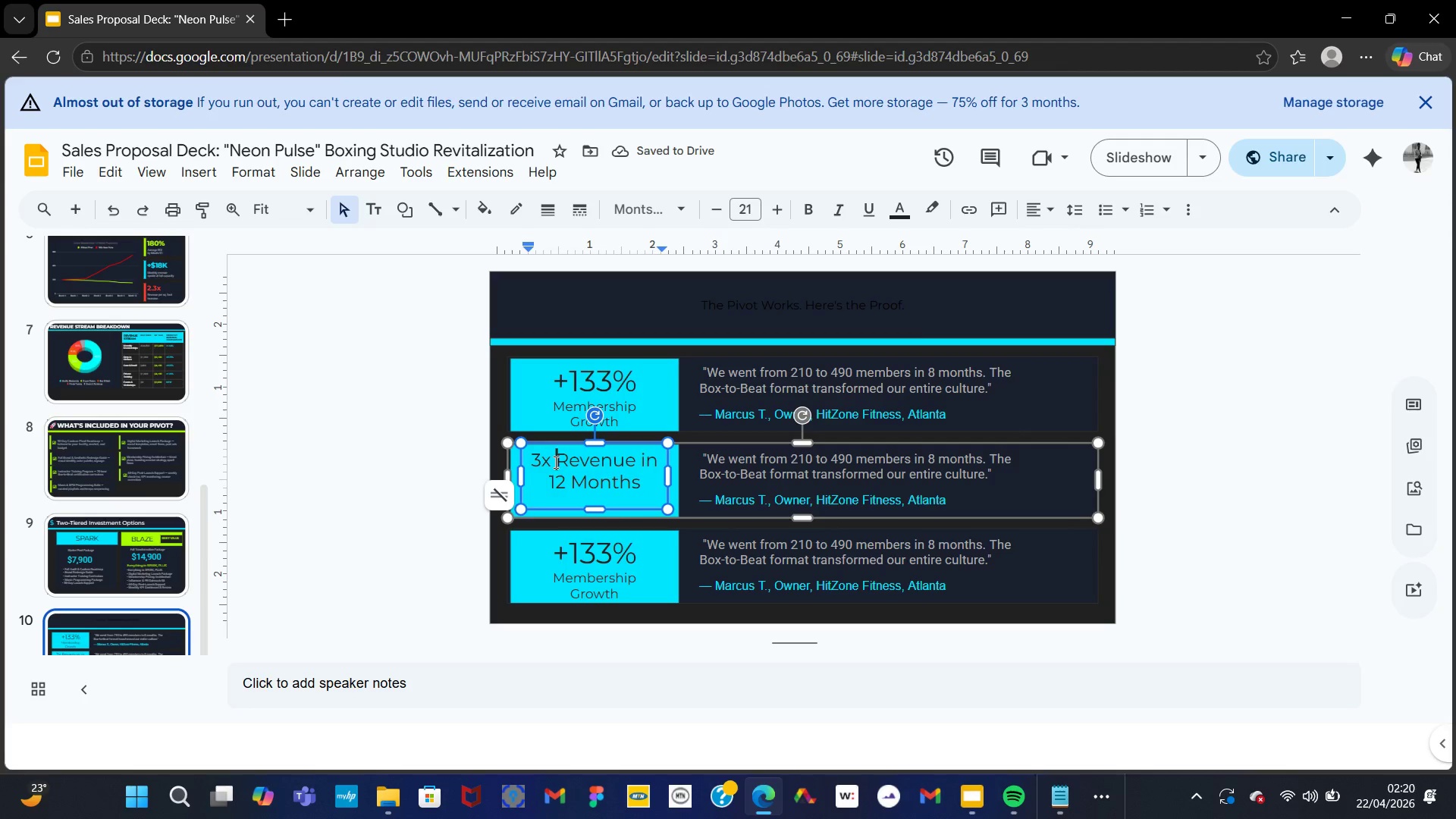 
left_click_drag(start_coordinate=[554, 462], to_coordinate=[536, 462])
 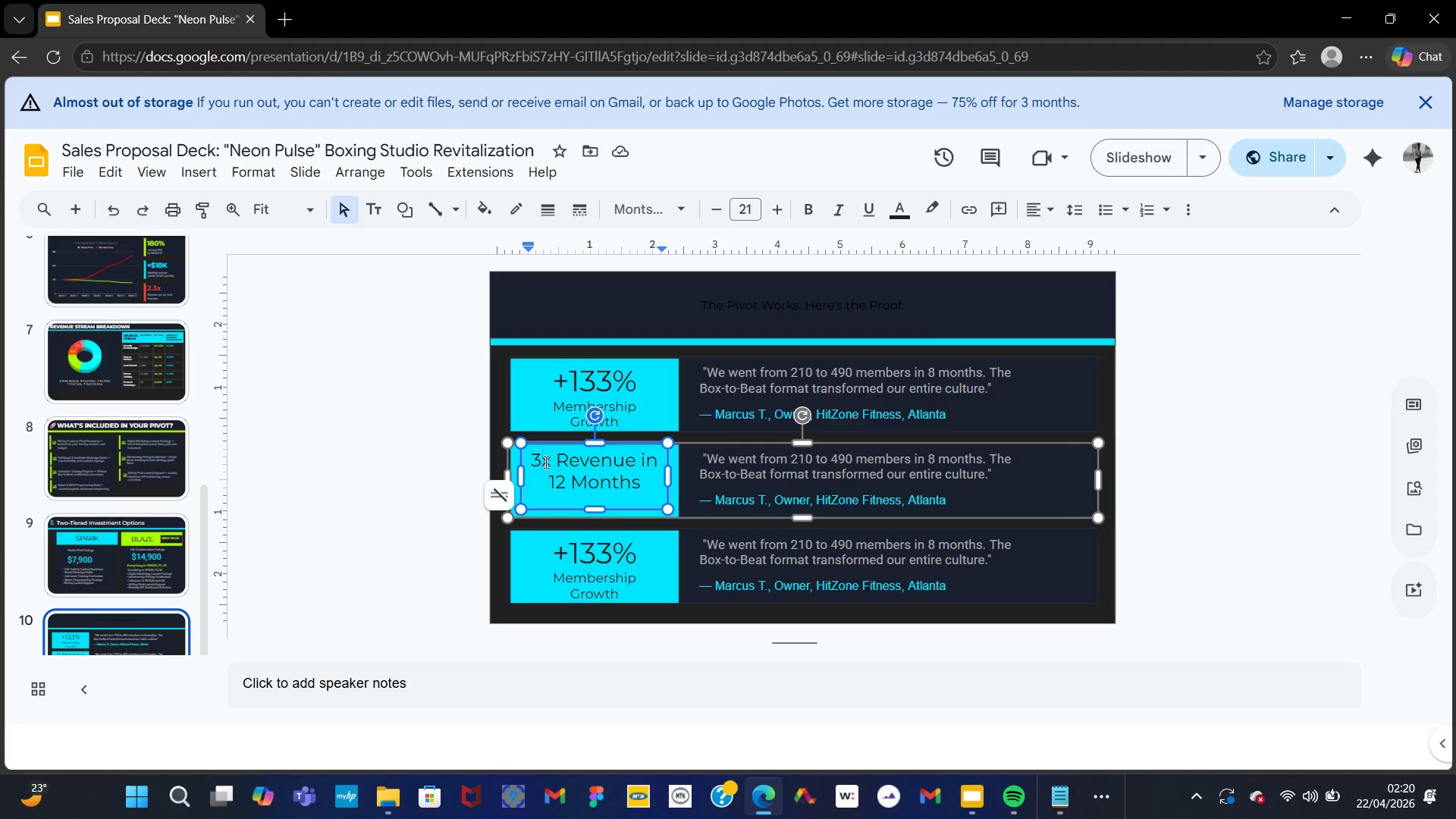 
left_click_drag(start_coordinate=[551, 463], to_coordinate=[527, 463])
 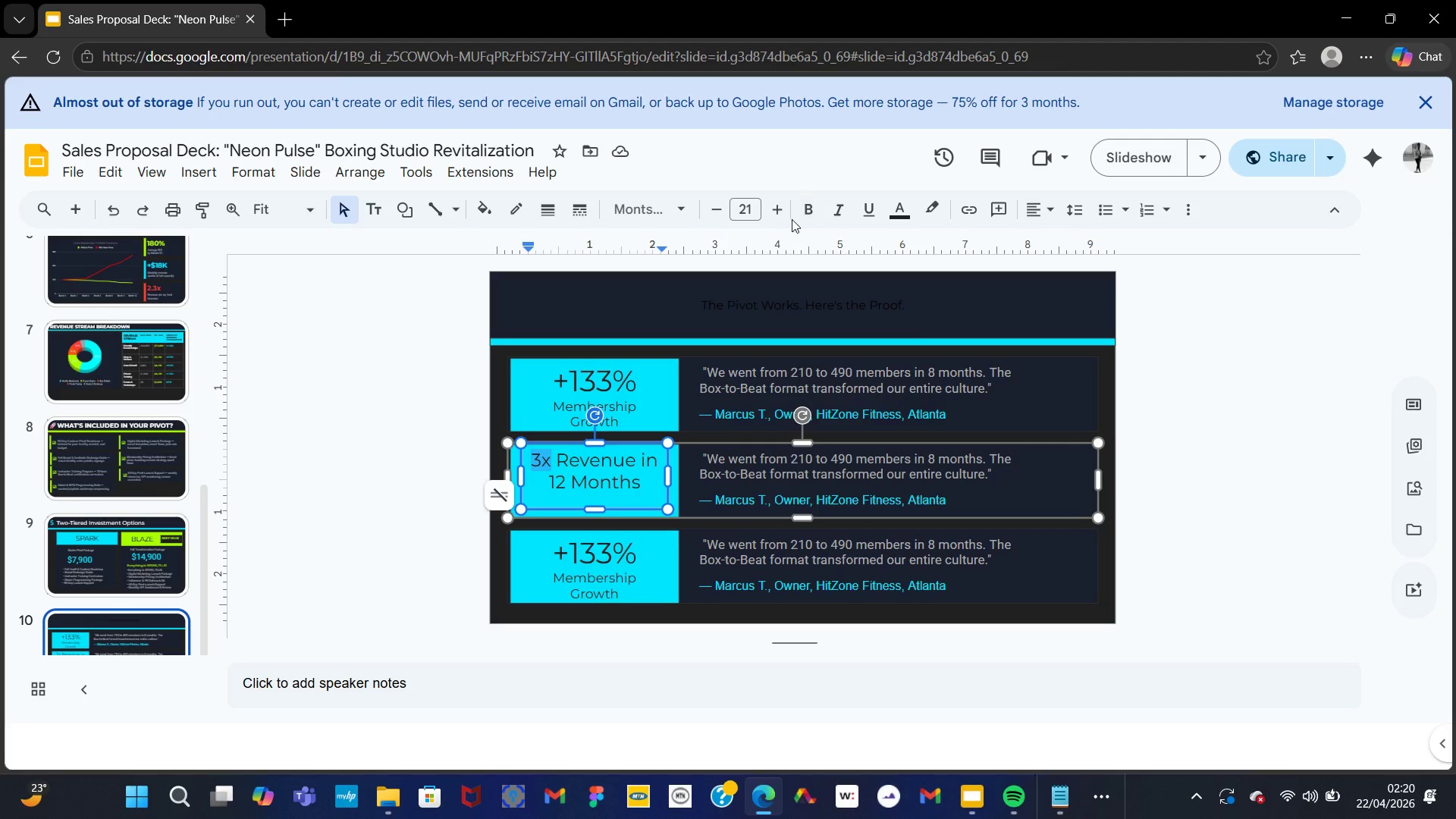 
double_click([780, 212])
 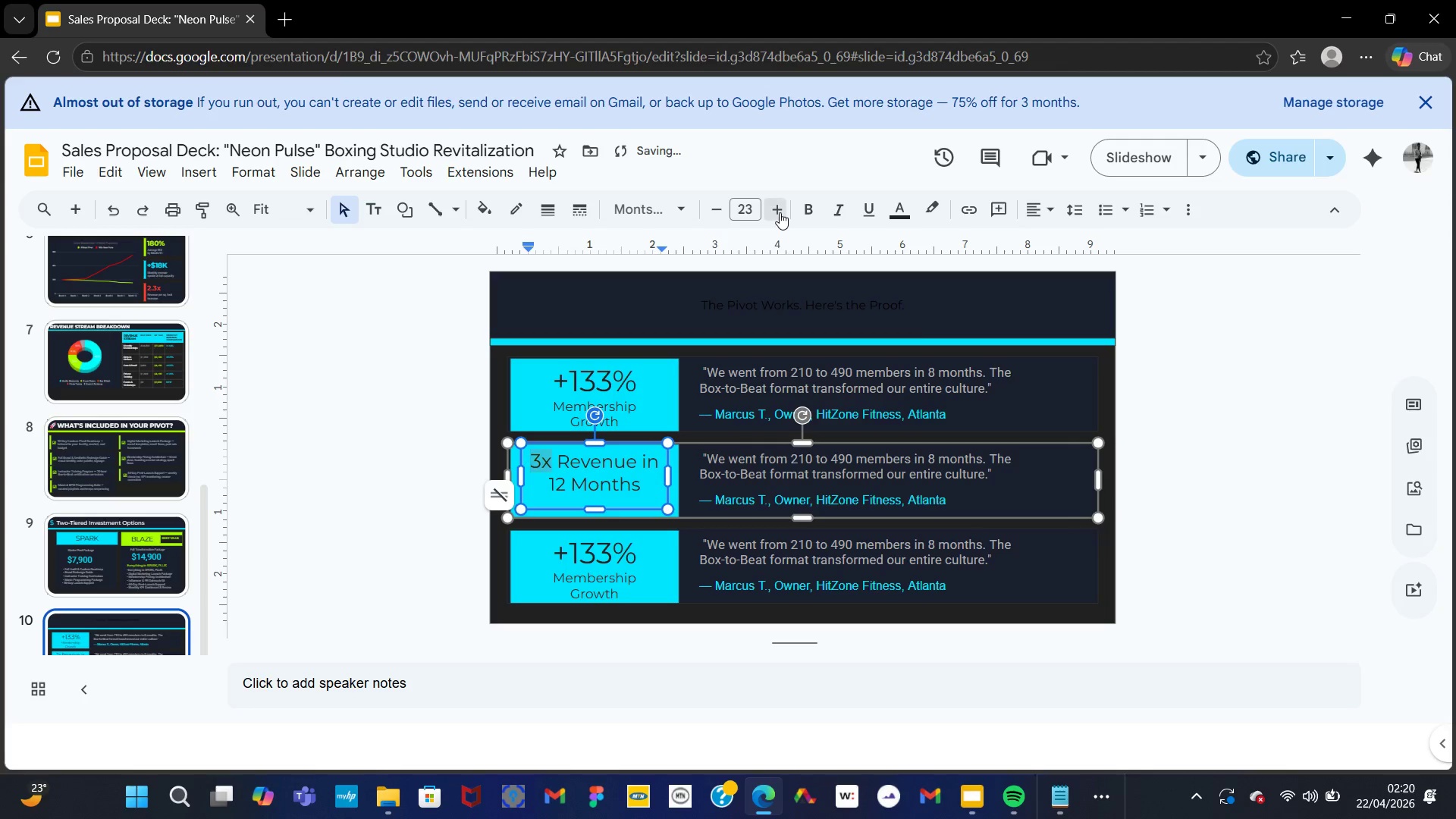 
triple_click([780, 212])
 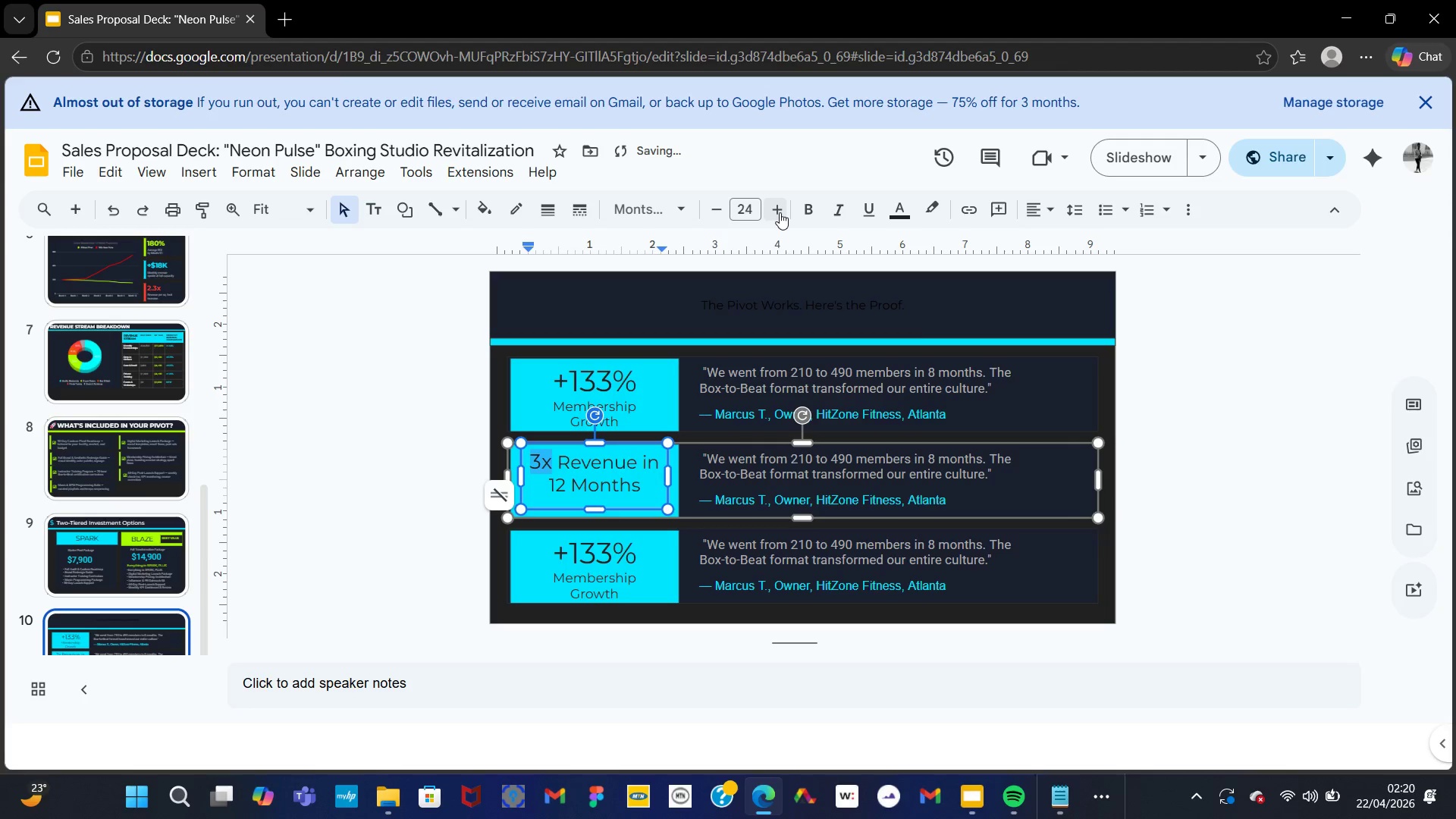 
triple_click([780, 212])
 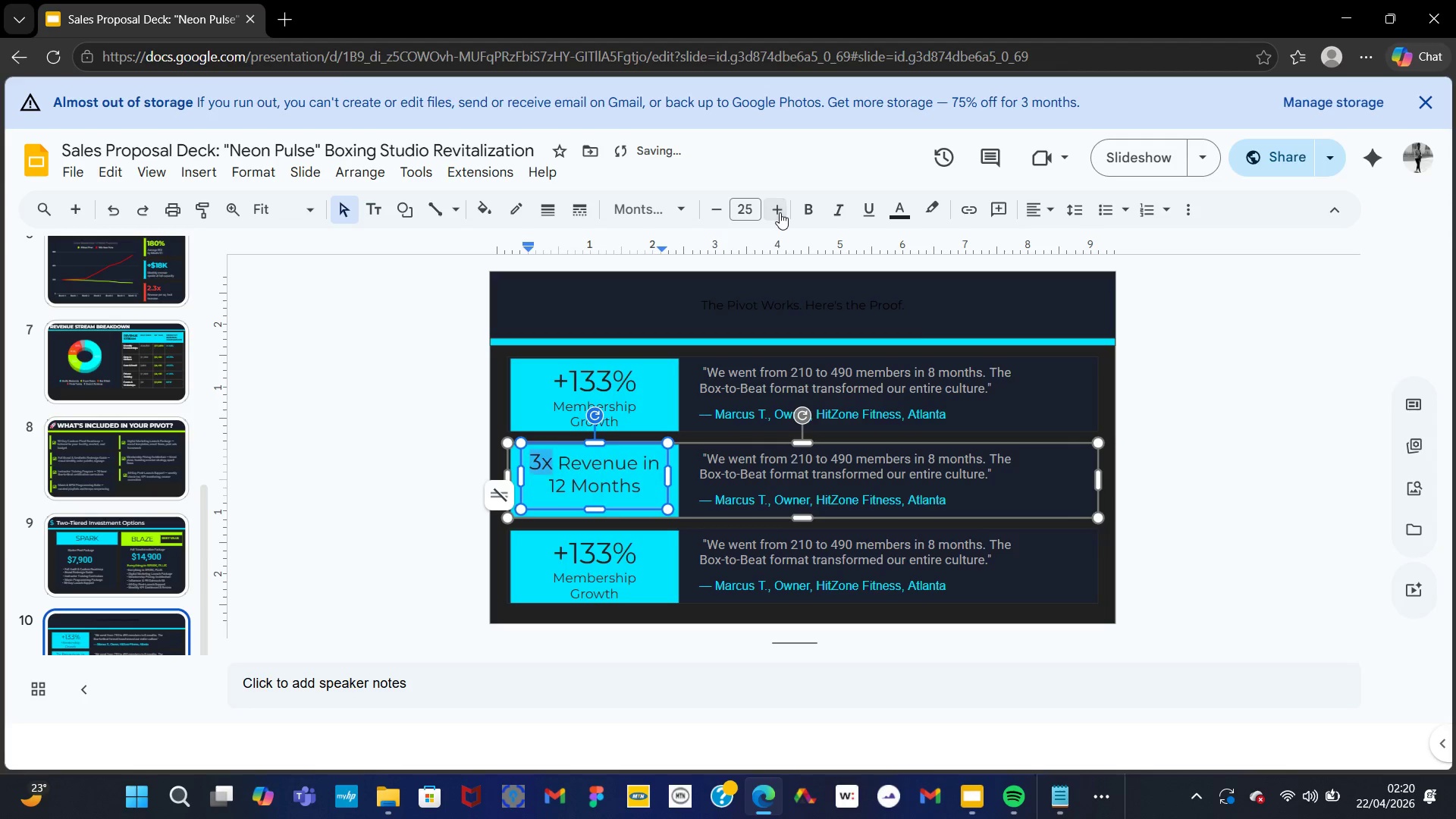 
triple_click([780, 212])
 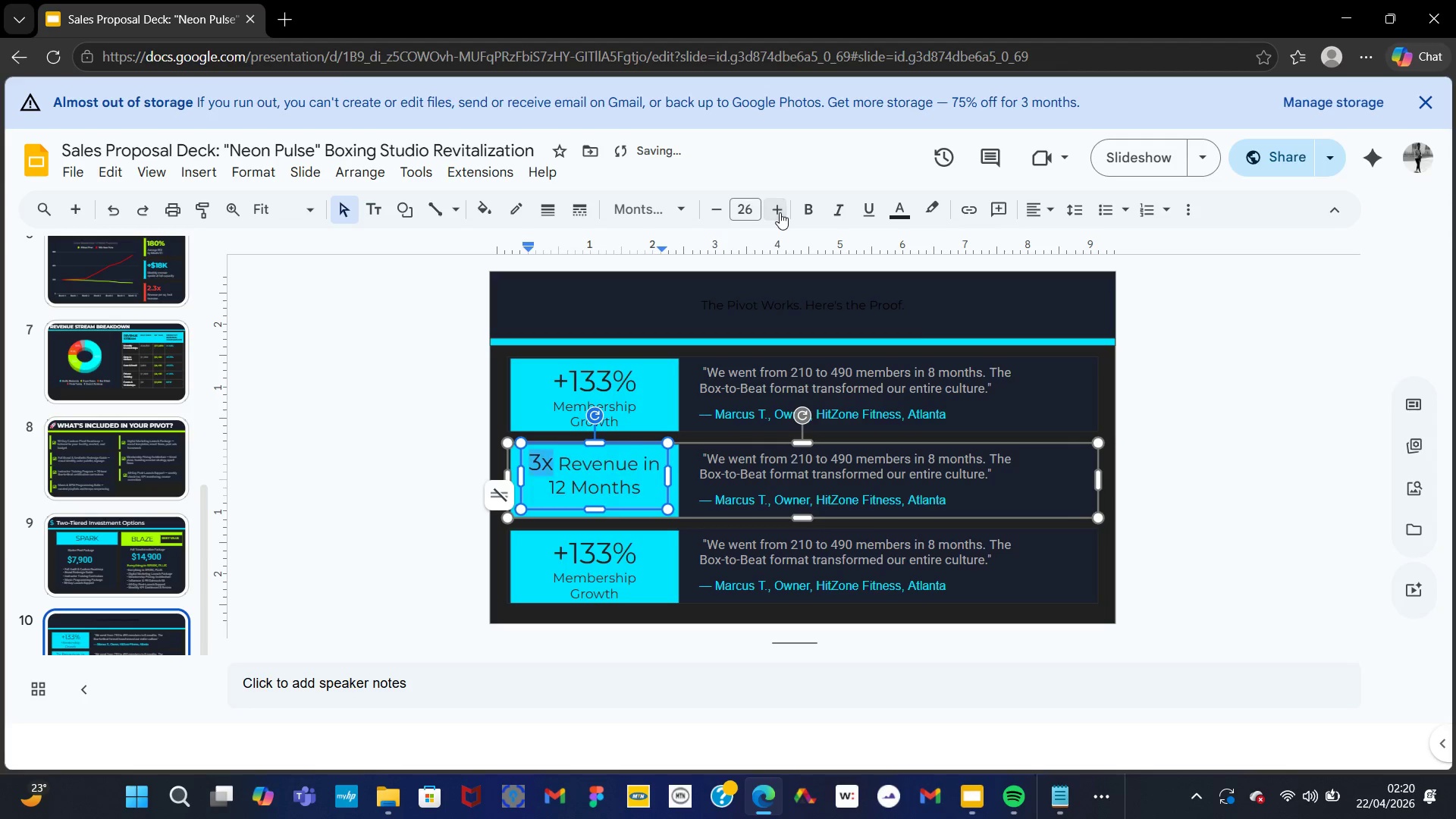 
triple_click([780, 212])
 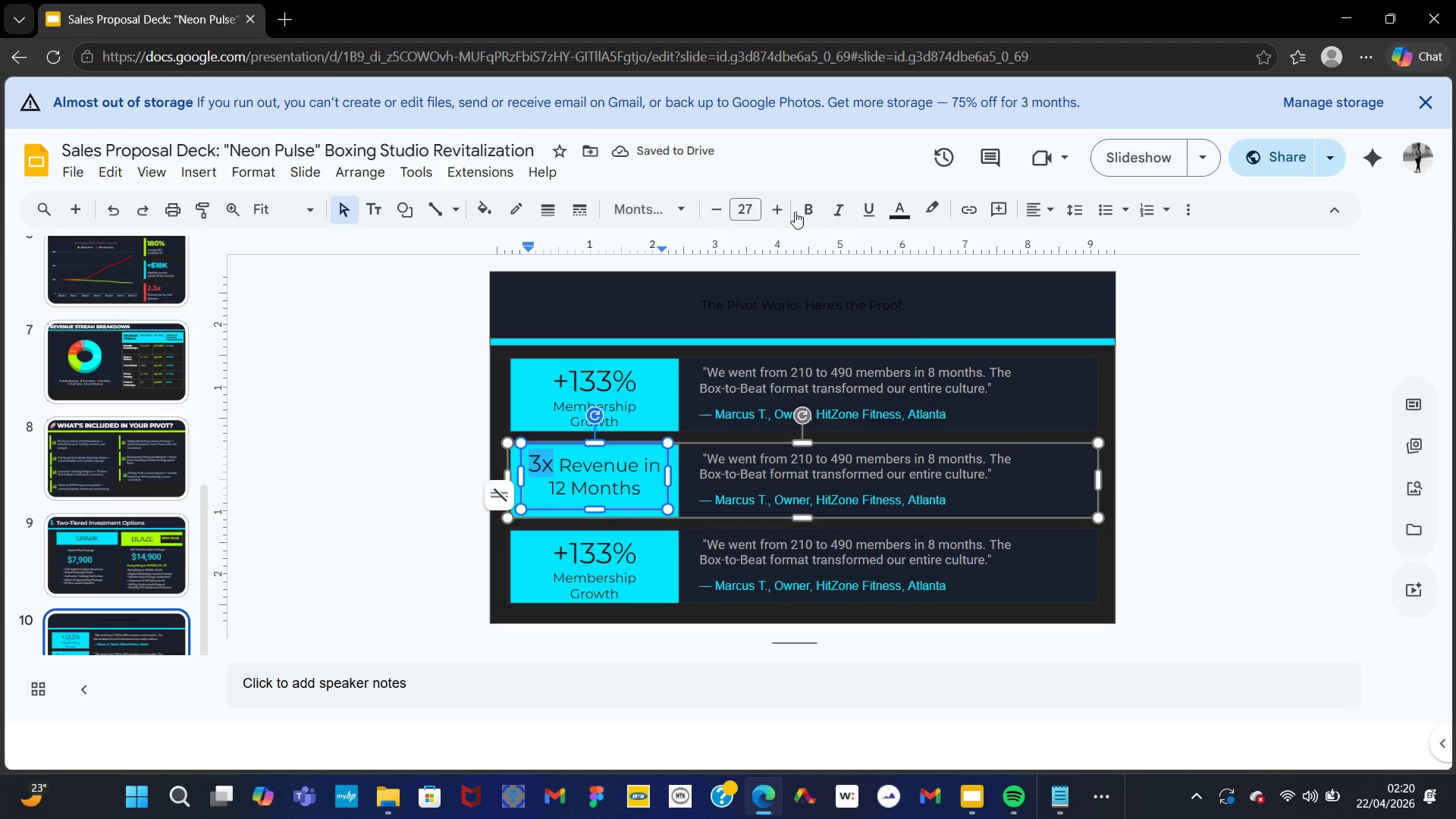 
left_click([781, 210])
 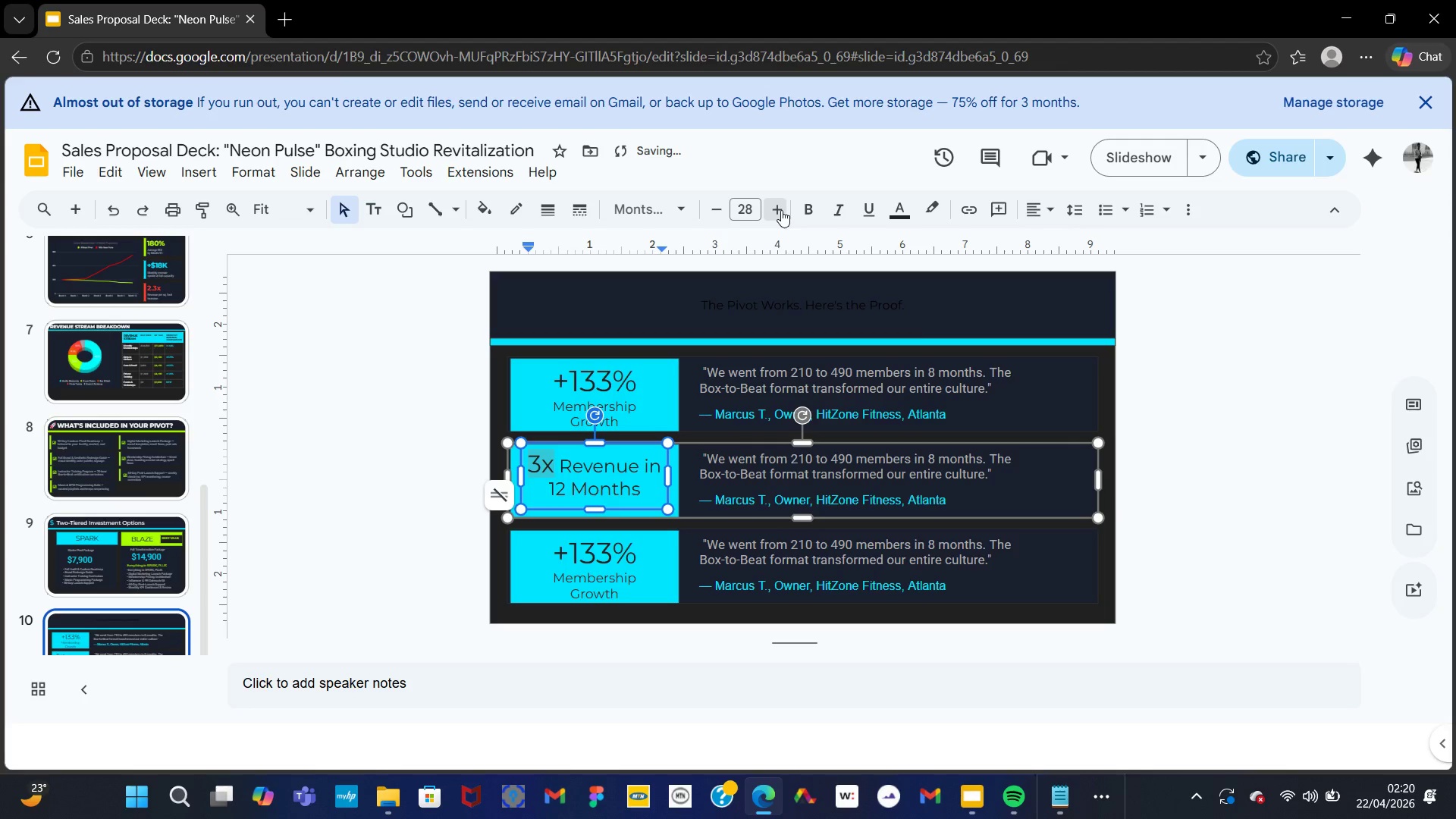 
double_click([781, 210])
 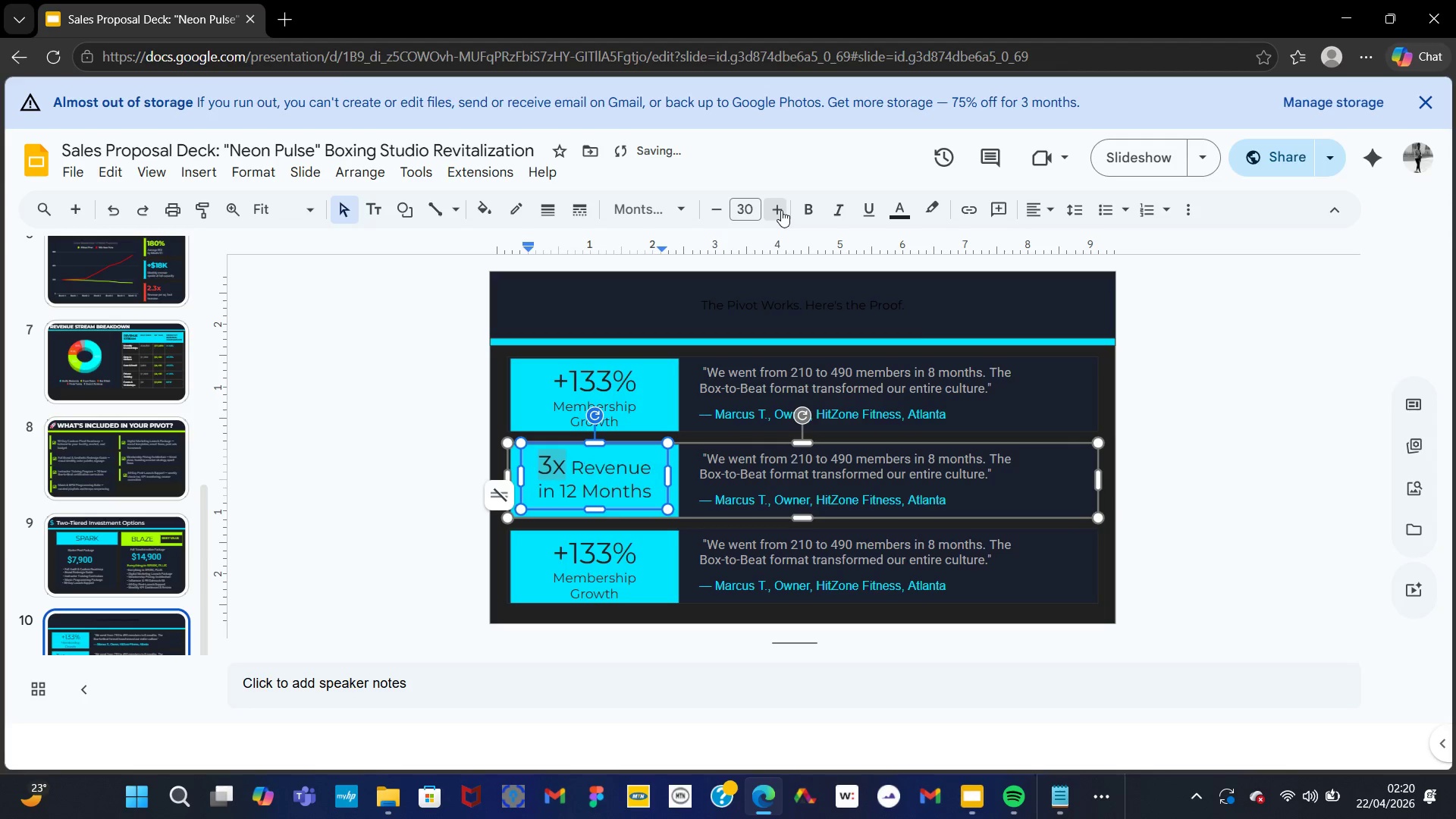 
triple_click([781, 210])
 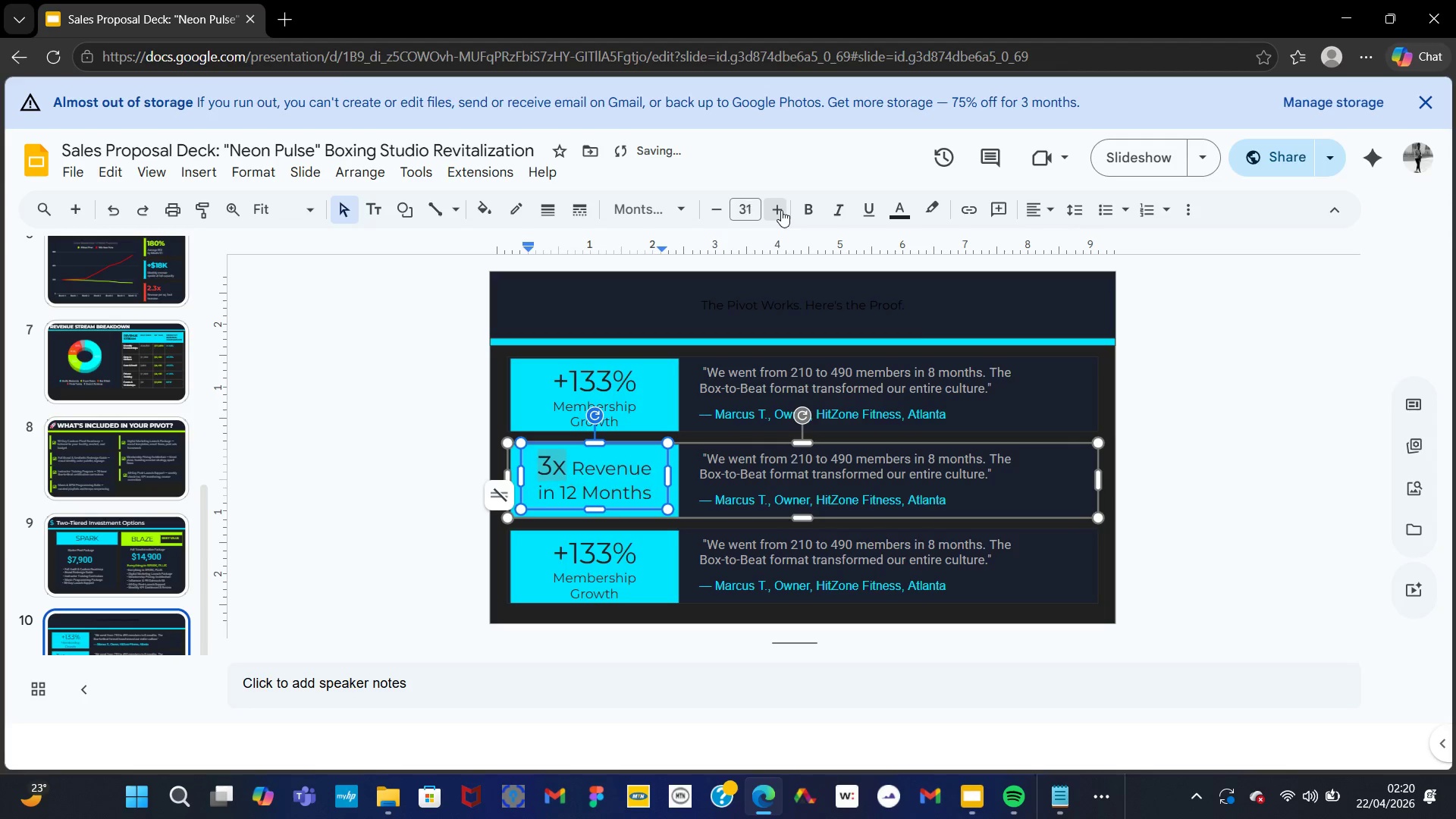 
triple_click([781, 210])
 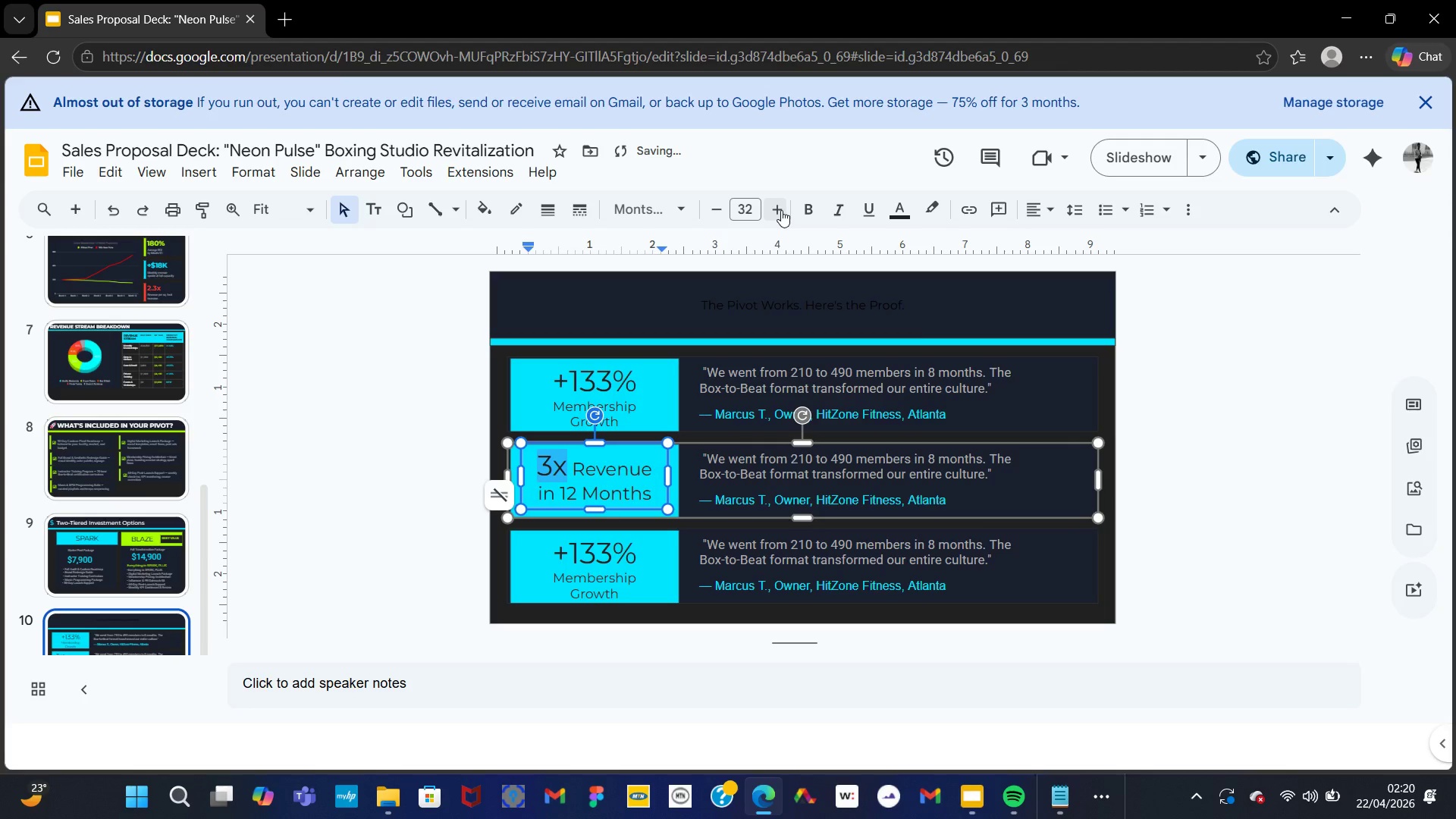 
triple_click([781, 210])
 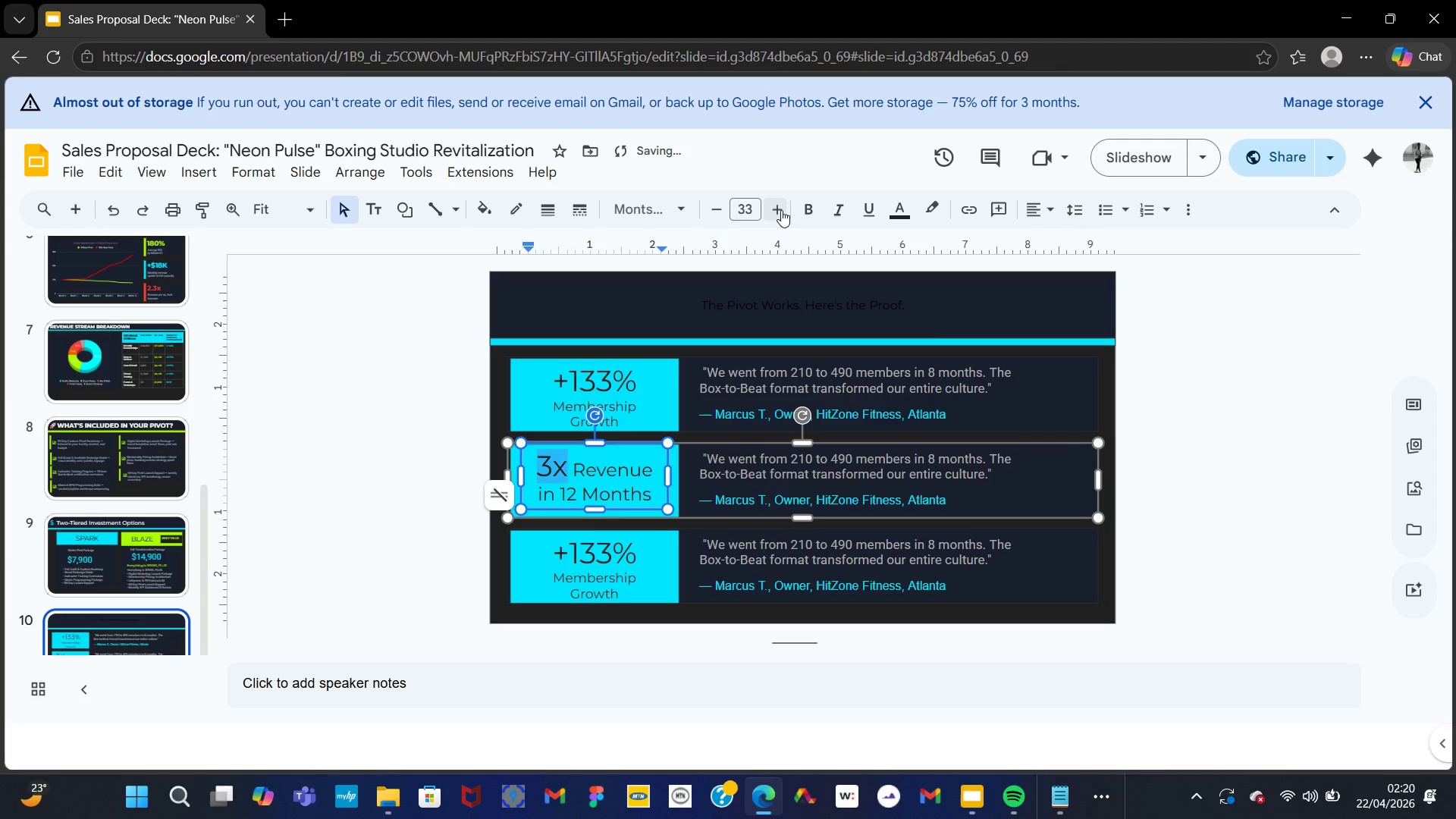 
triple_click([781, 210])
 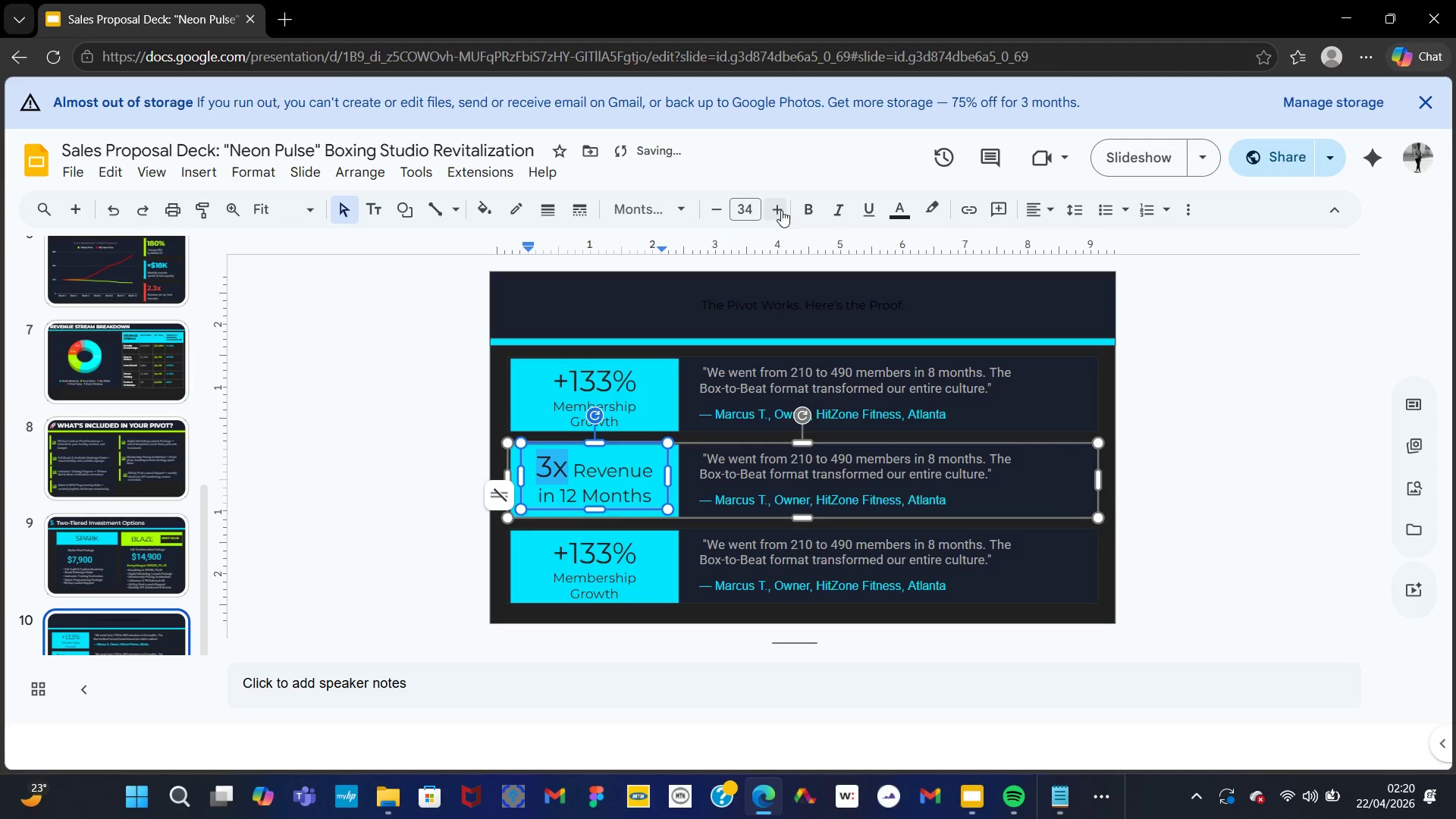 
triple_click([781, 210])
 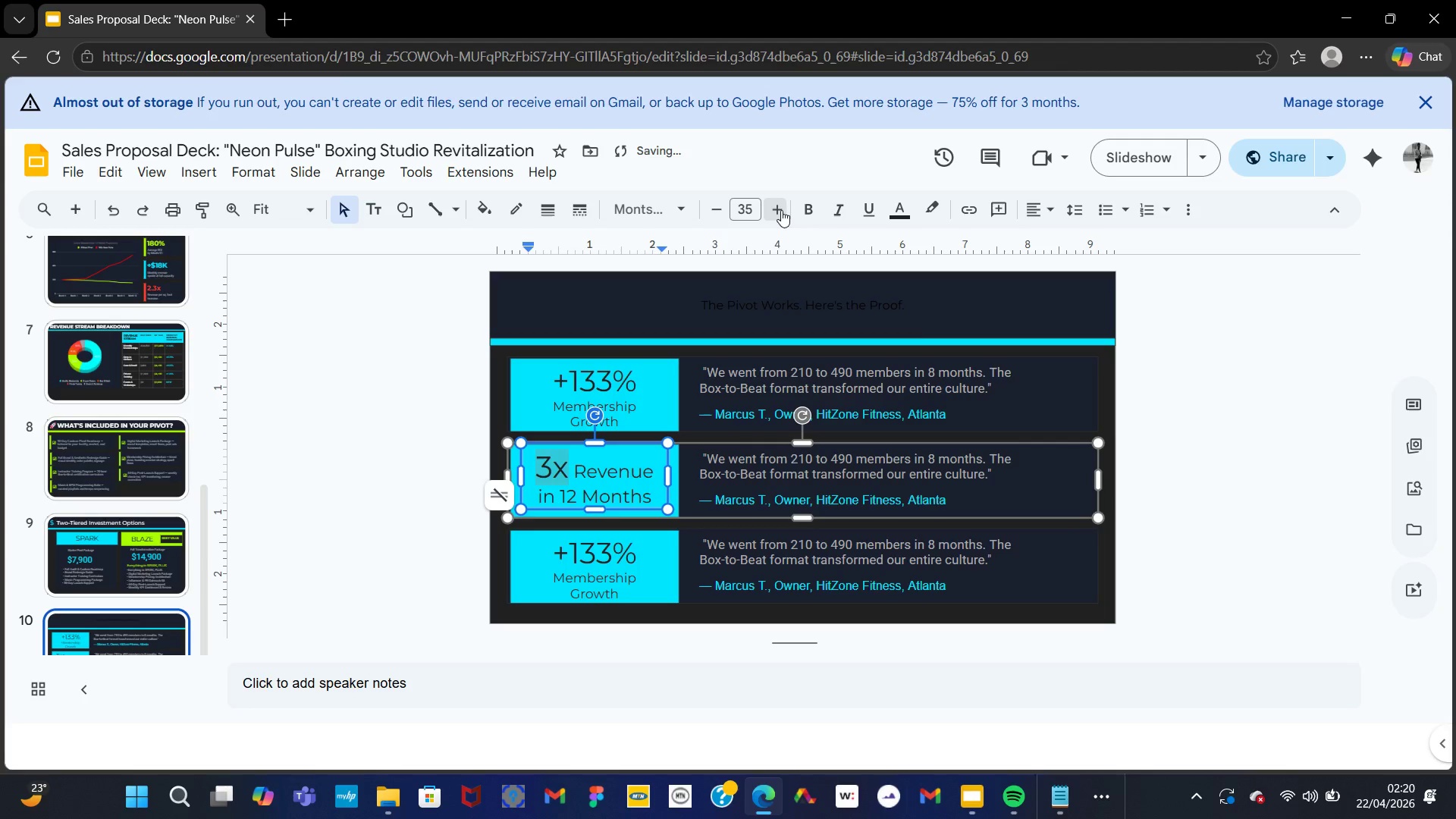 
triple_click([781, 210])
 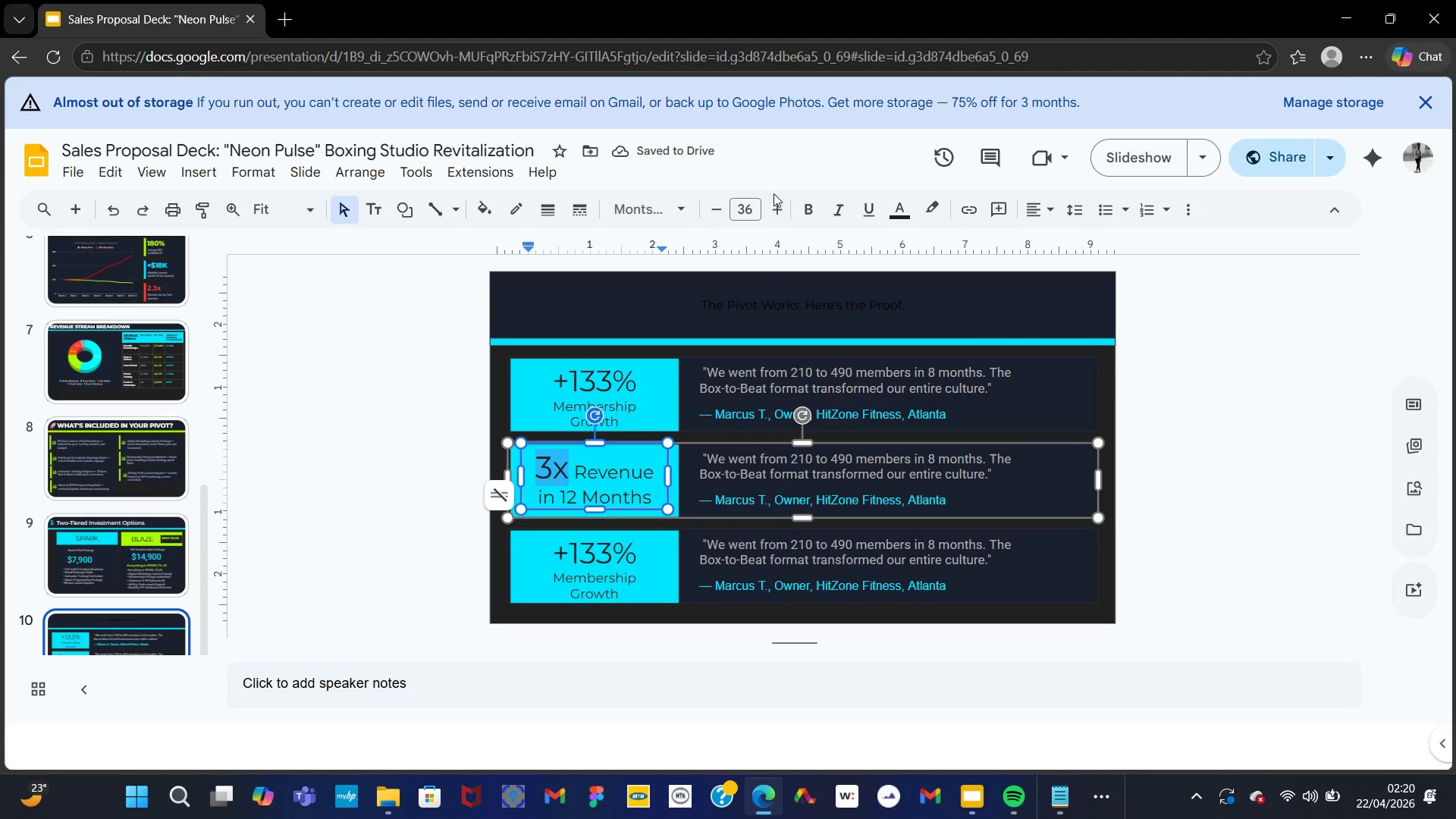 
double_click([772, 205])
 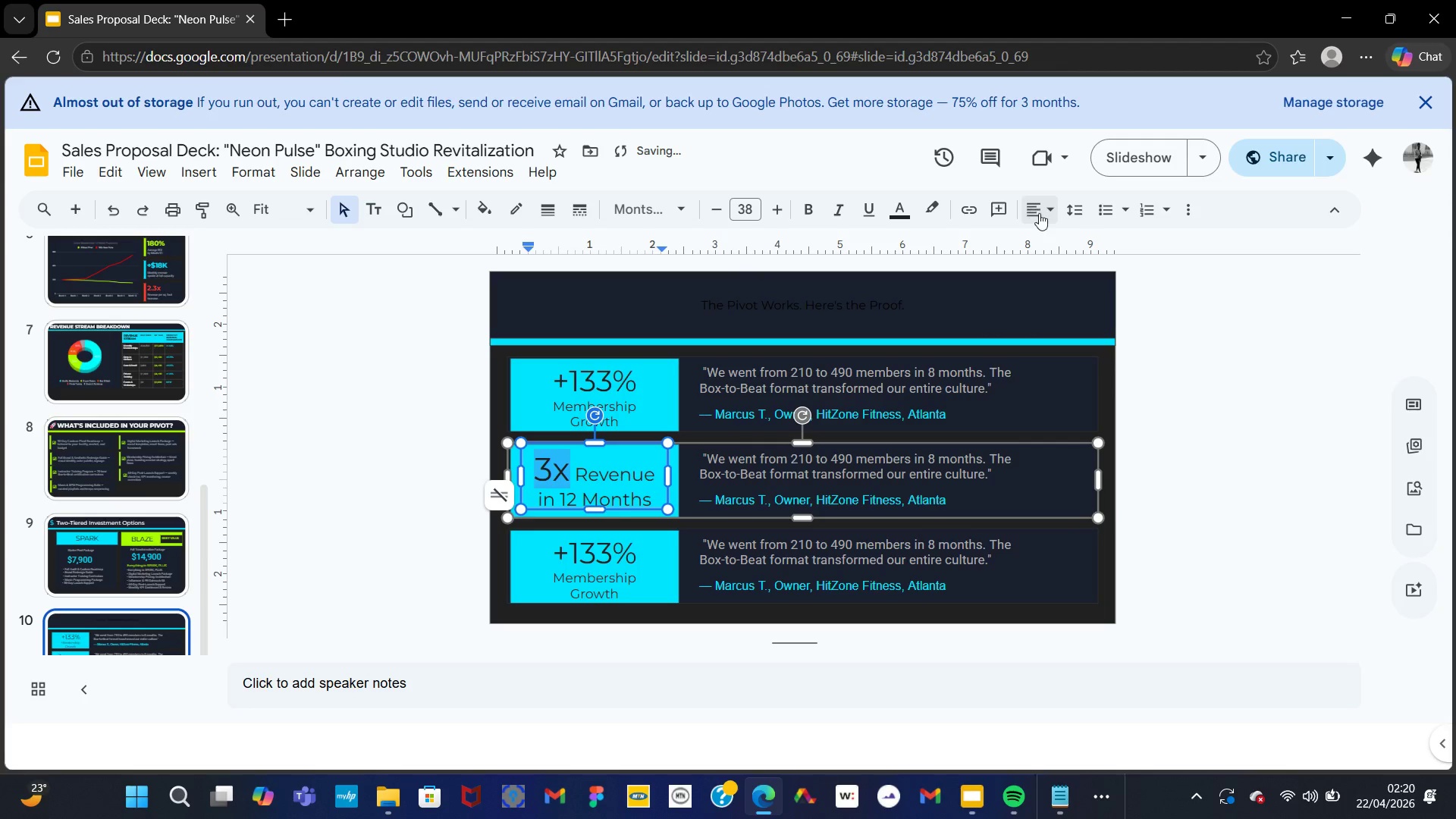 
left_click([1043, 215])
 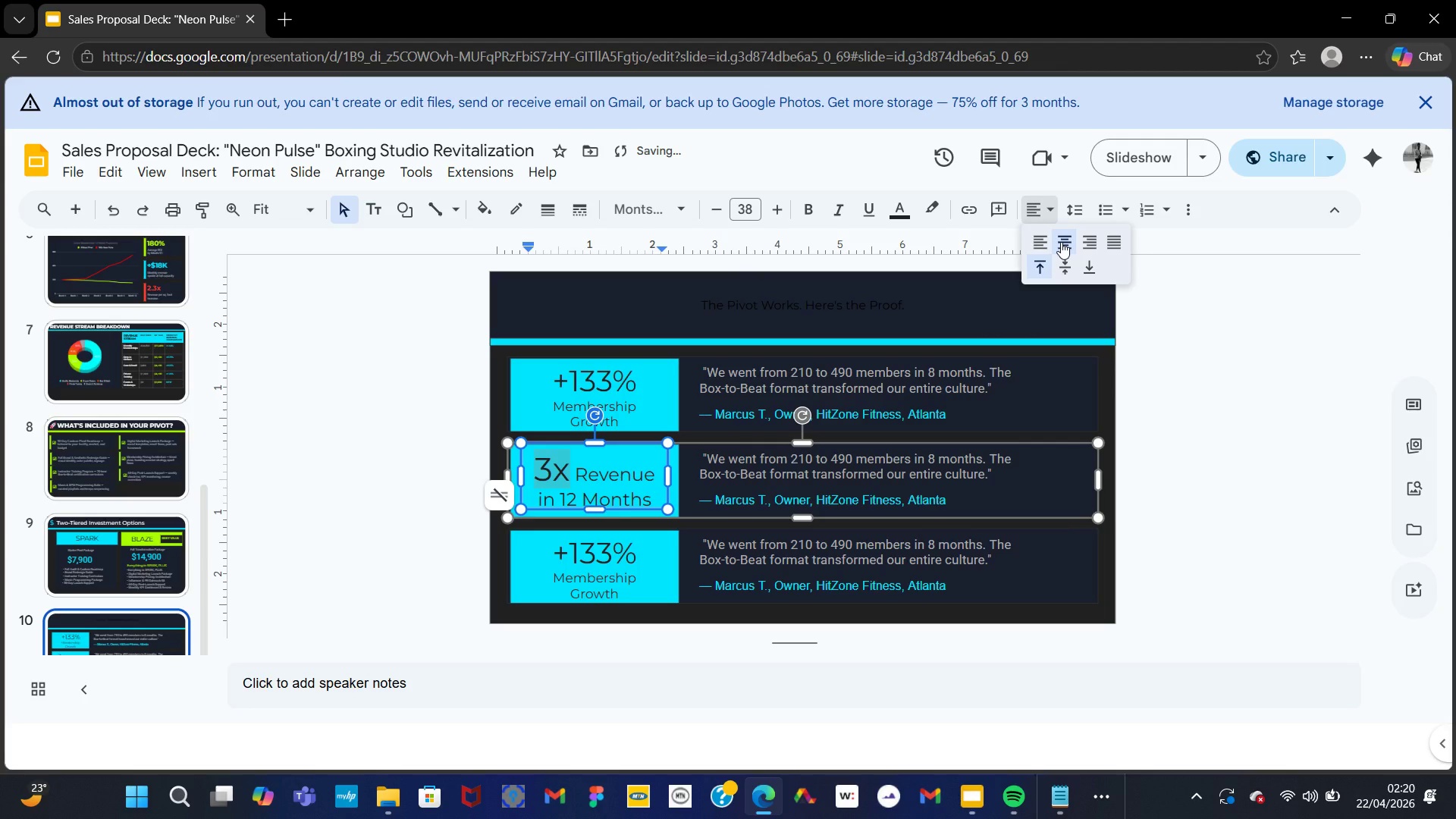 
left_click([1061, 242])
 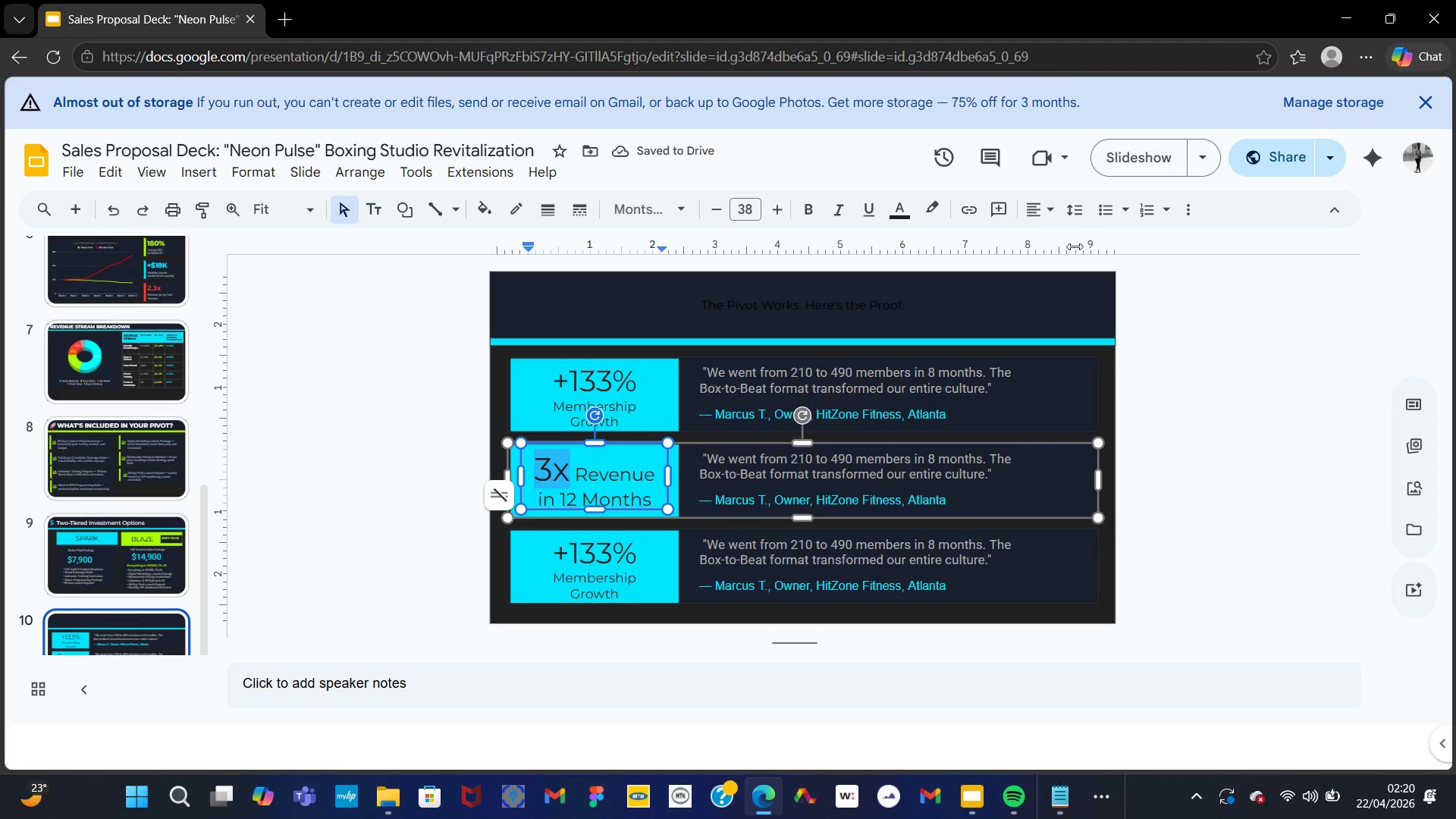 
left_click([1046, 205])
 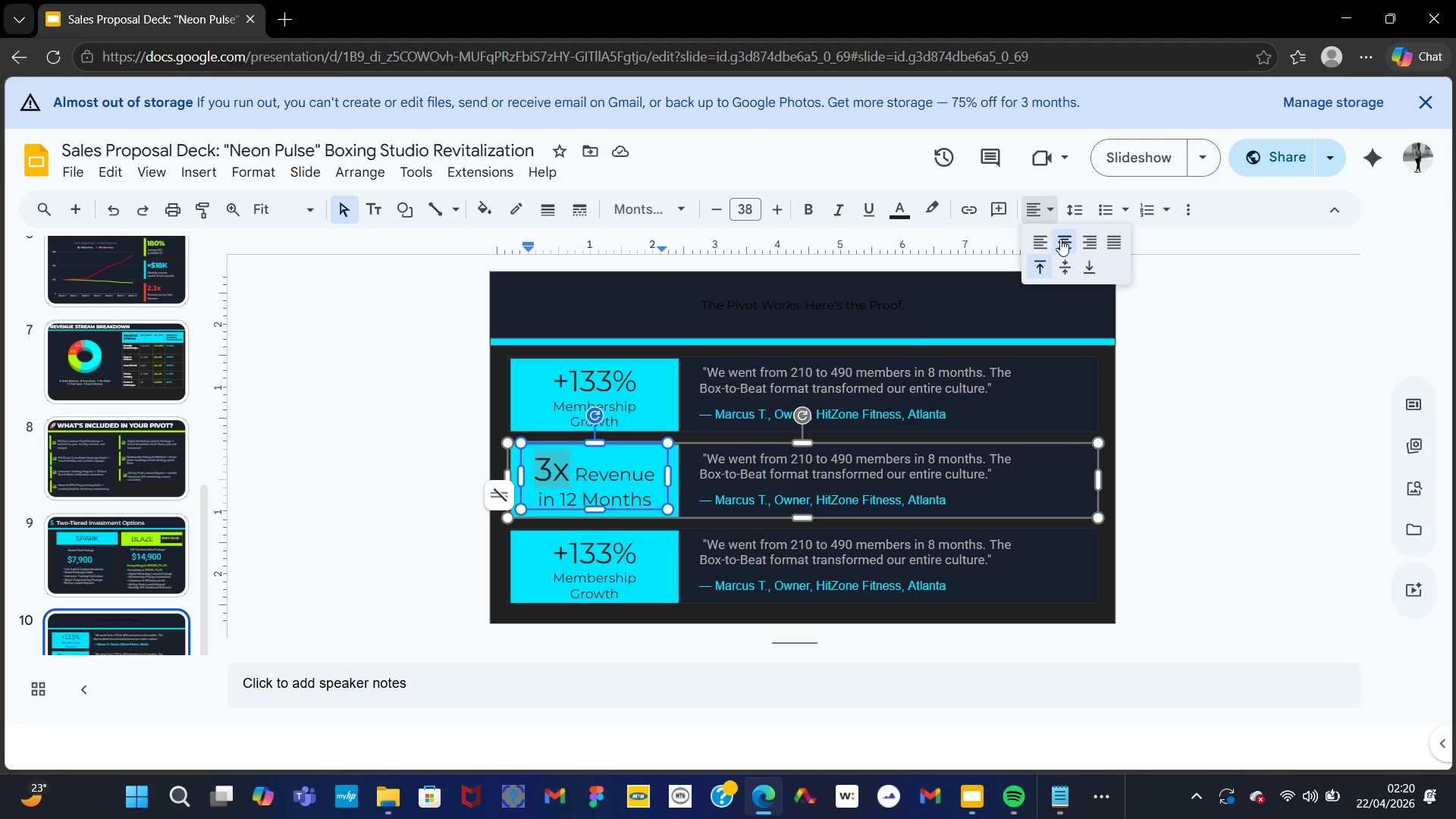 
left_click([1060, 238])
 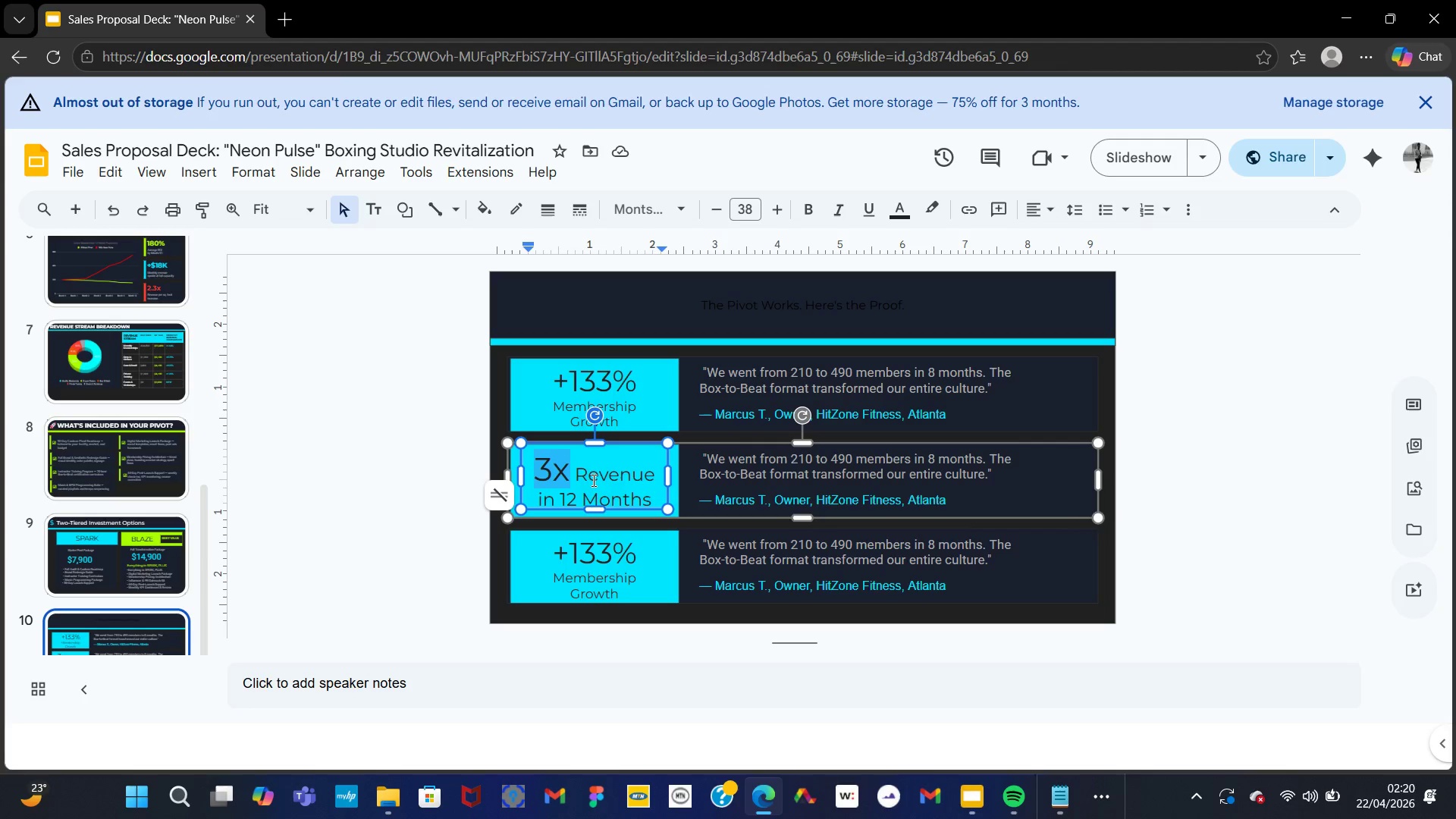 
left_click([576, 475])
 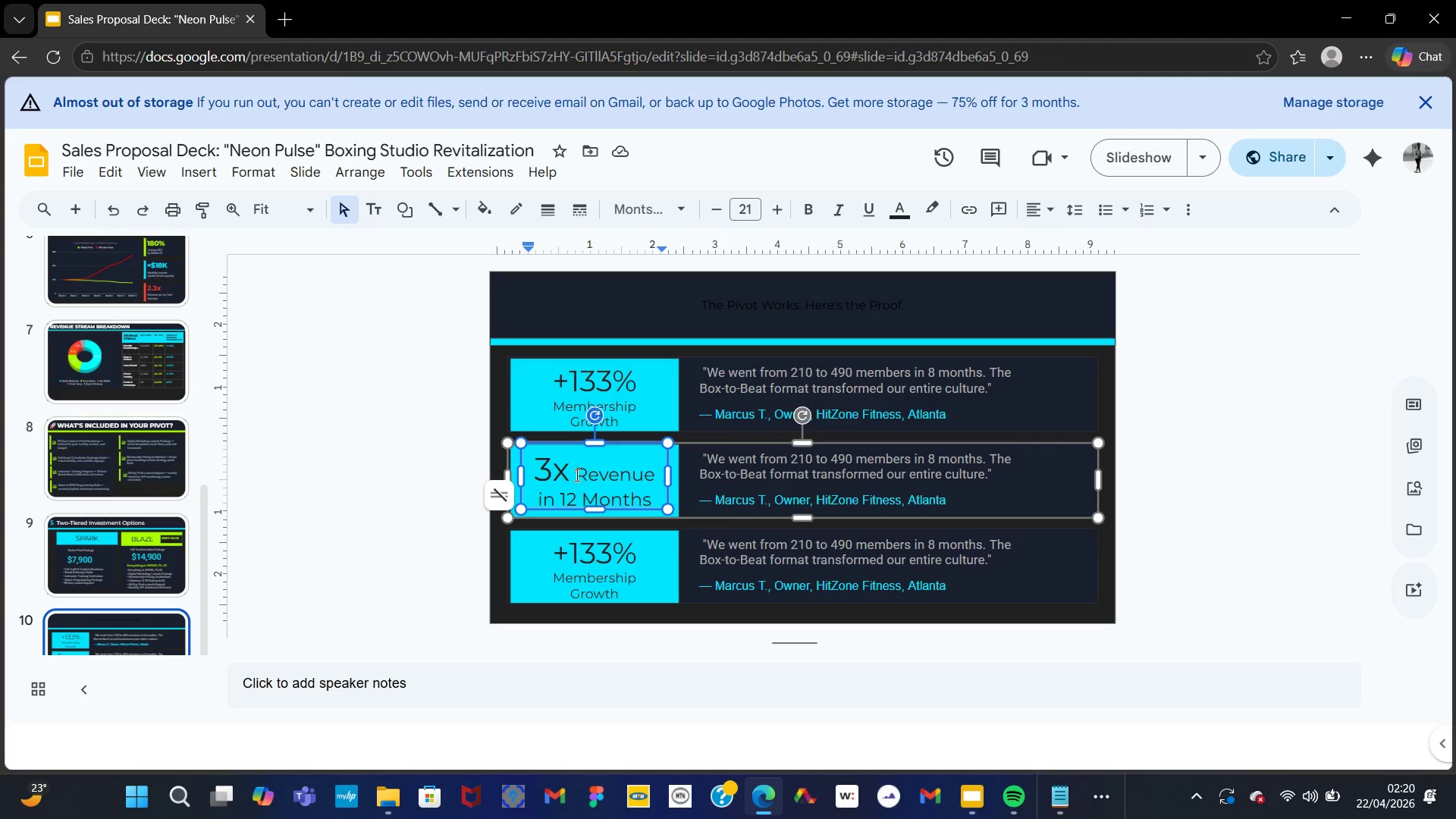 
key(NumpadEnter)
 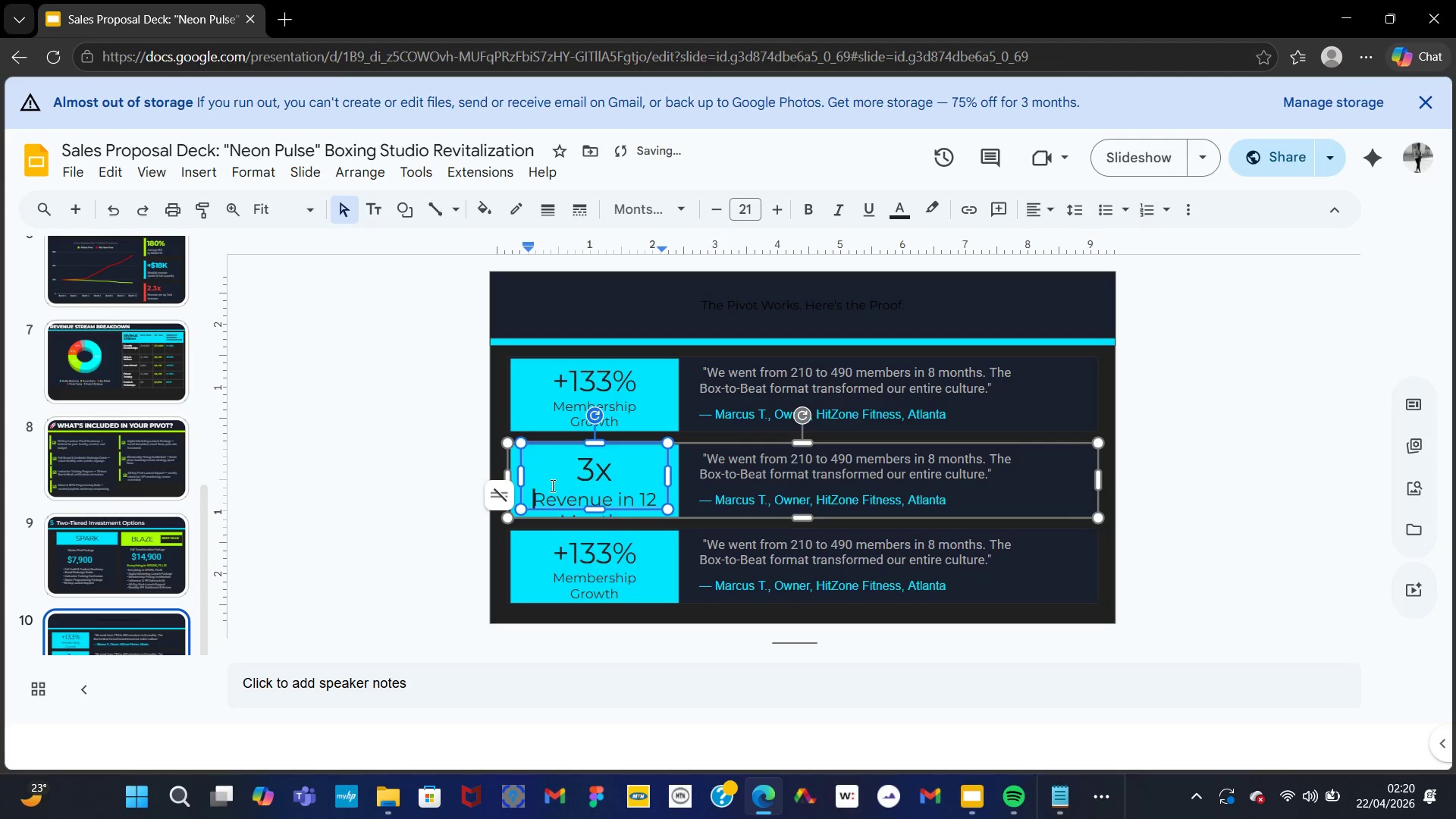 
left_click_drag(start_coordinate=[529, 491], to_coordinate=[655, 504])
 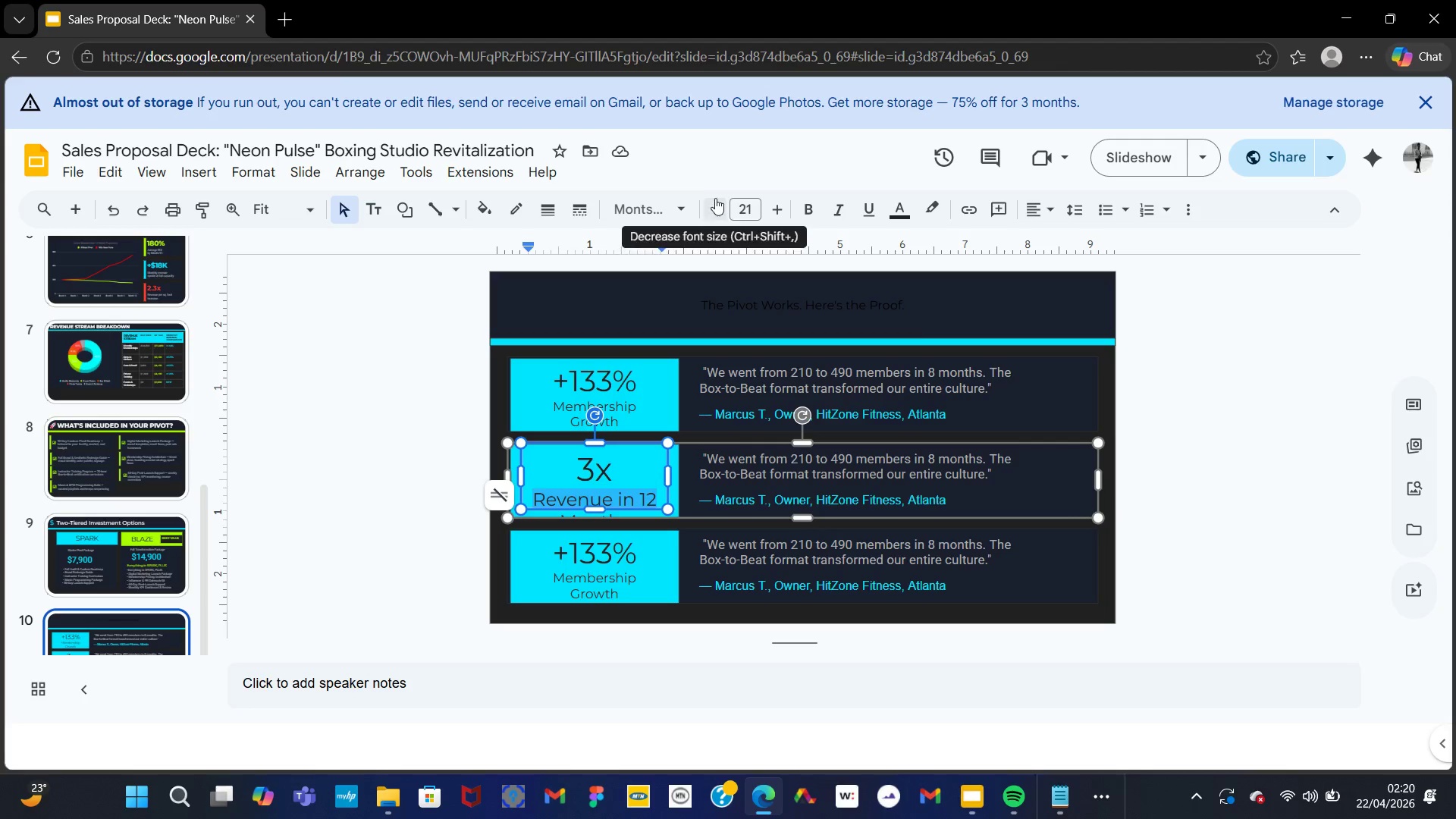 
double_click([714, 200])
 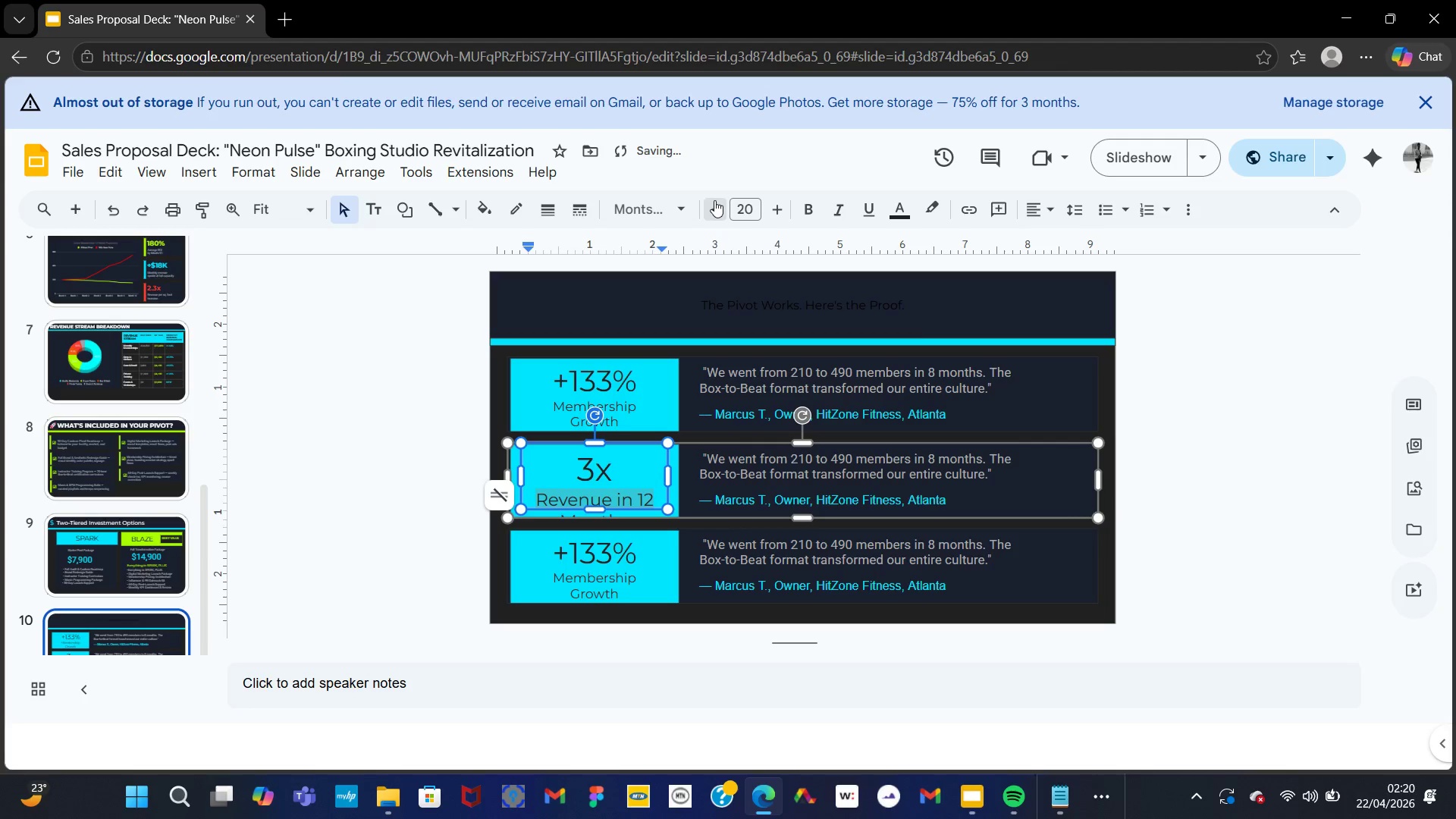 
triple_click([714, 200])
 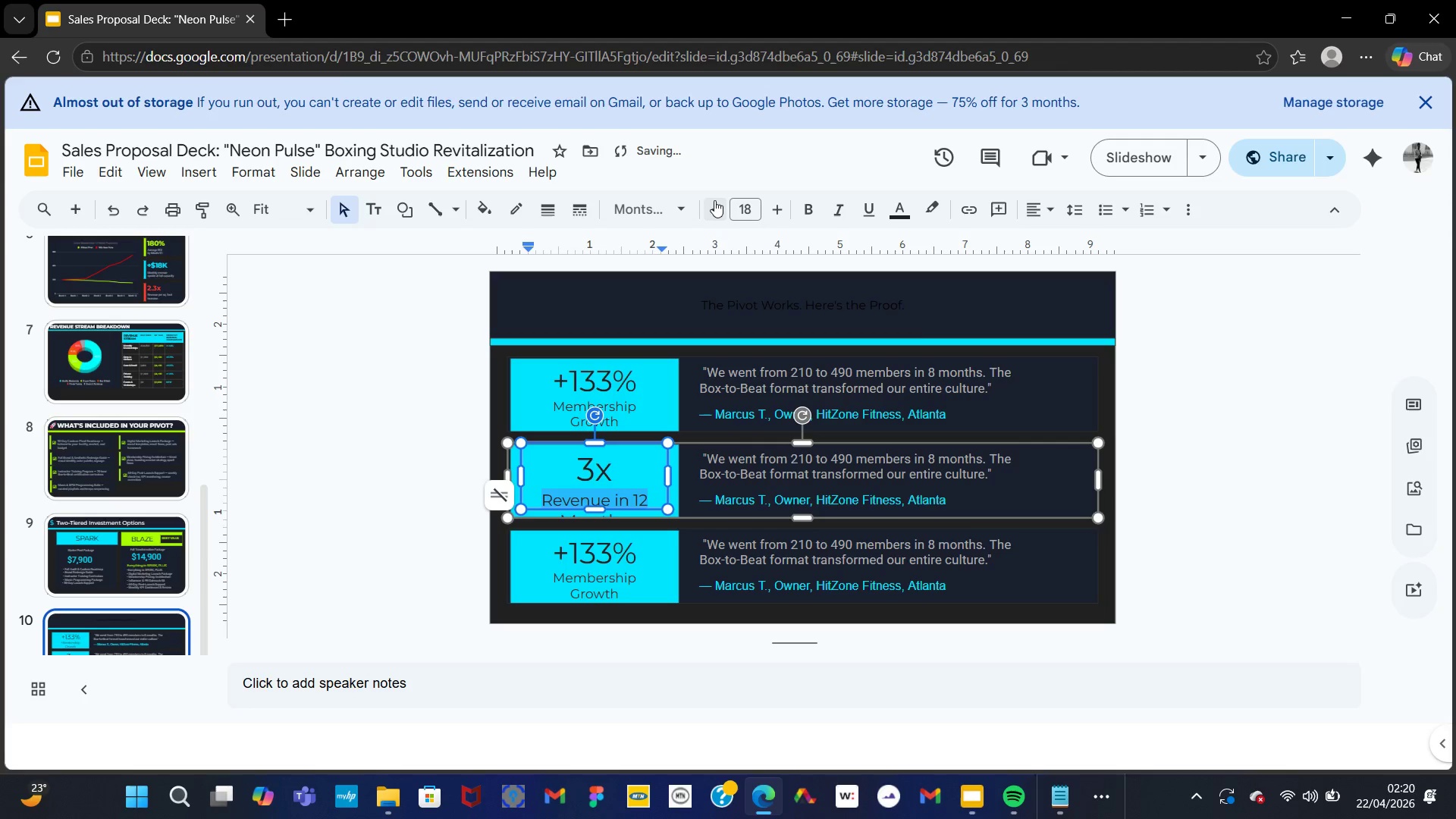 
left_click([714, 200])
 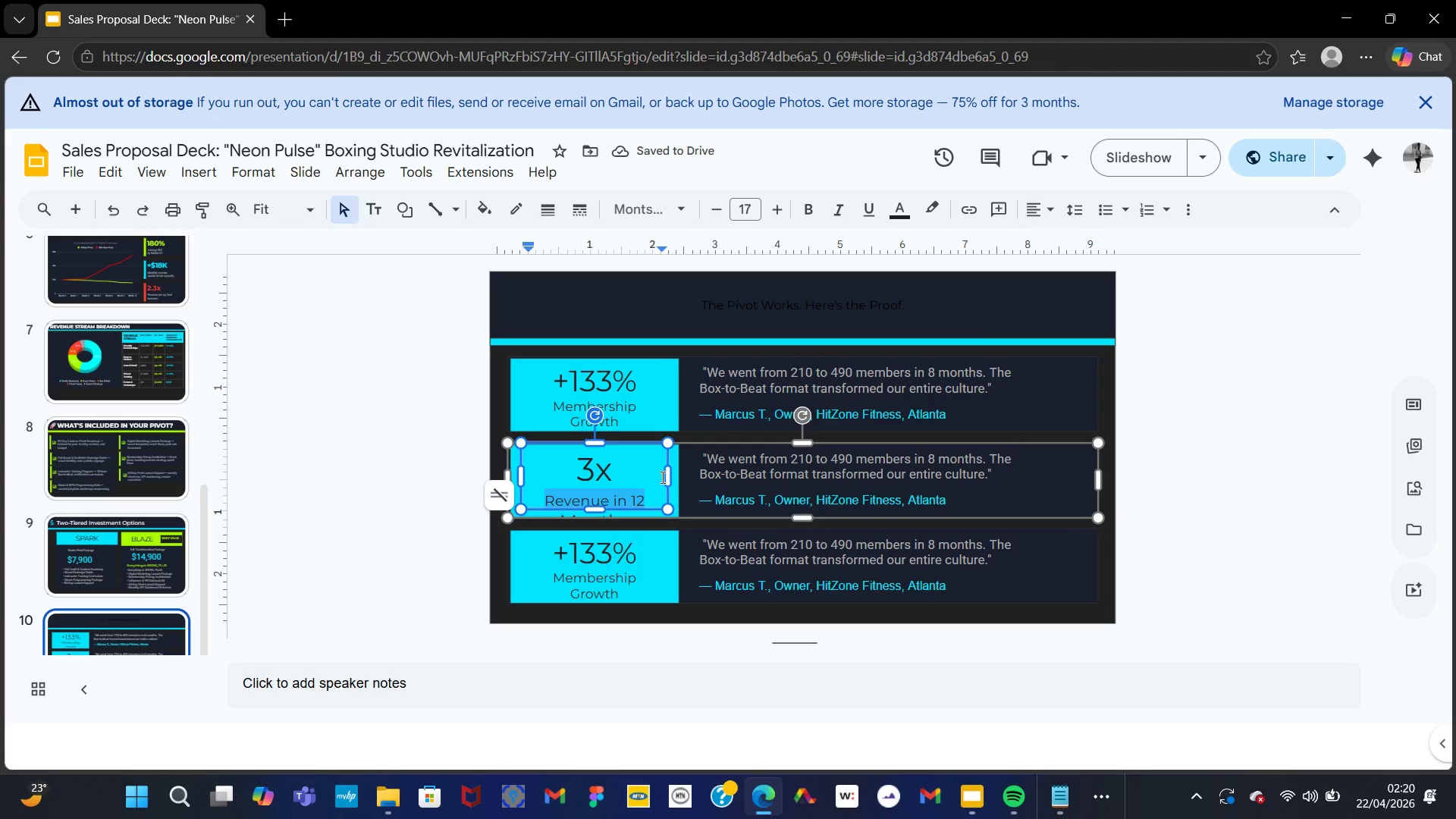 
wait(6.62)
 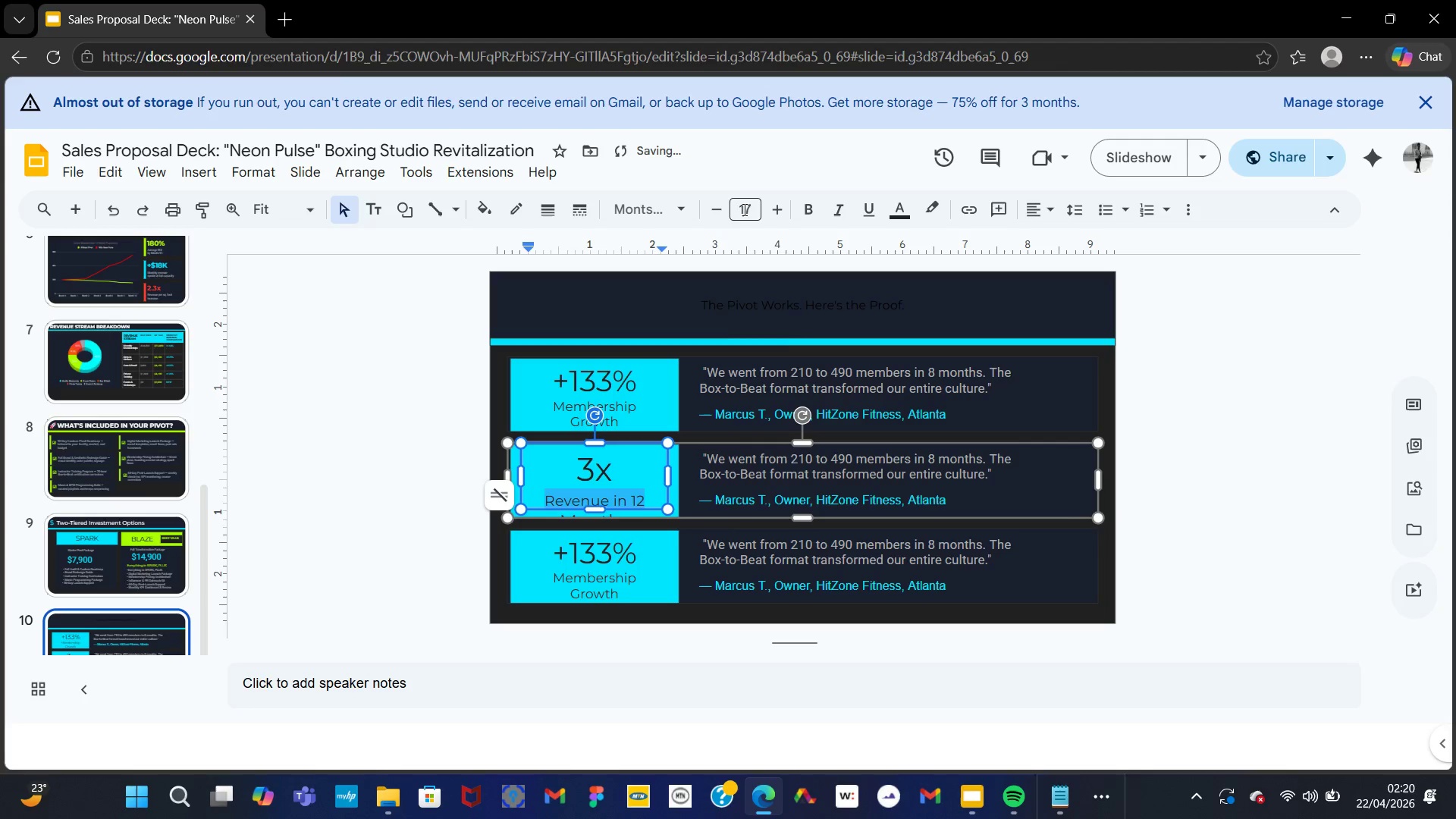 
left_click_drag(start_coordinate=[667, 509], to_coordinate=[678, 509])
 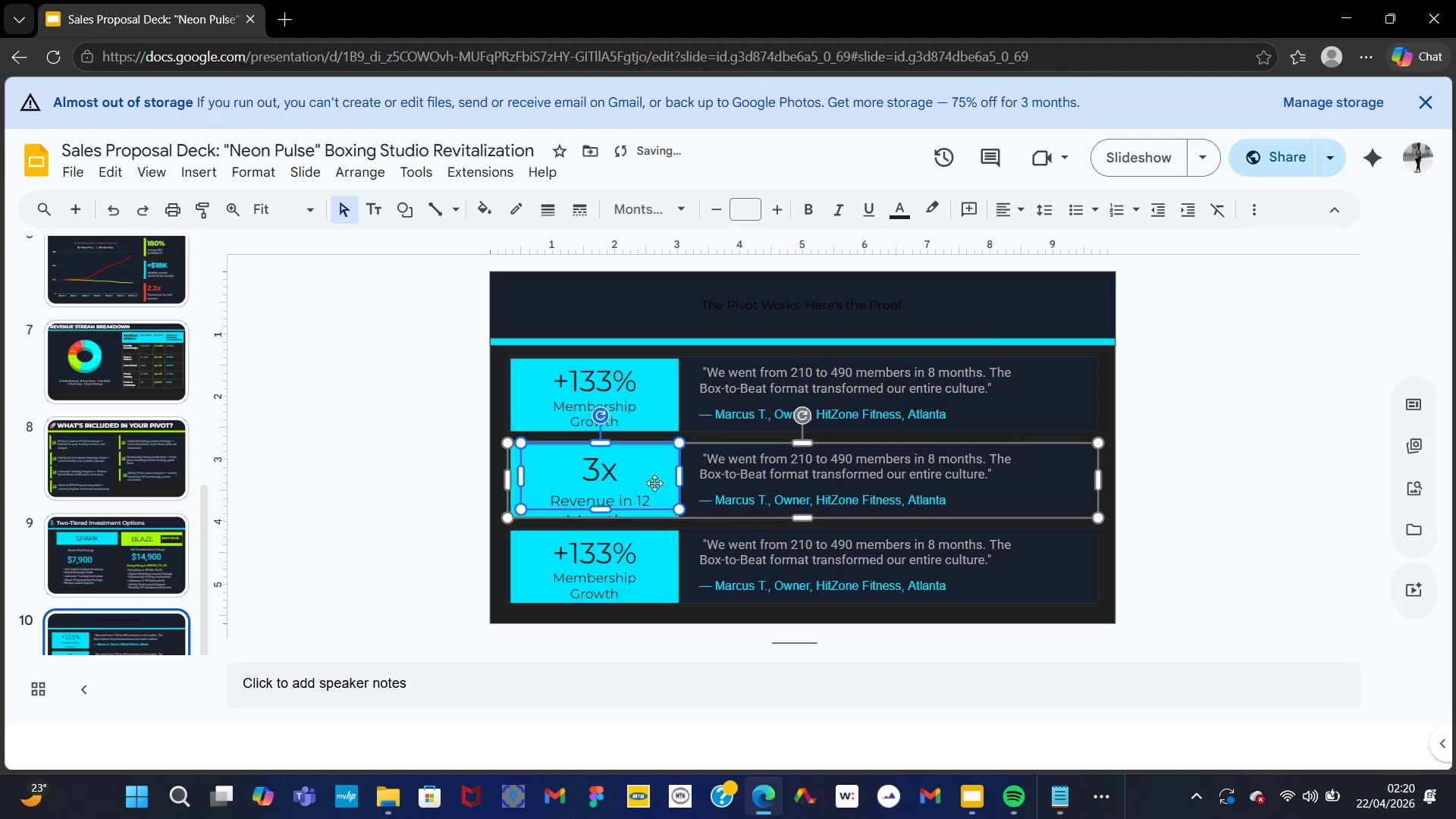 
left_click_drag(start_coordinate=[654, 483], to_coordinate=[654, 475])
 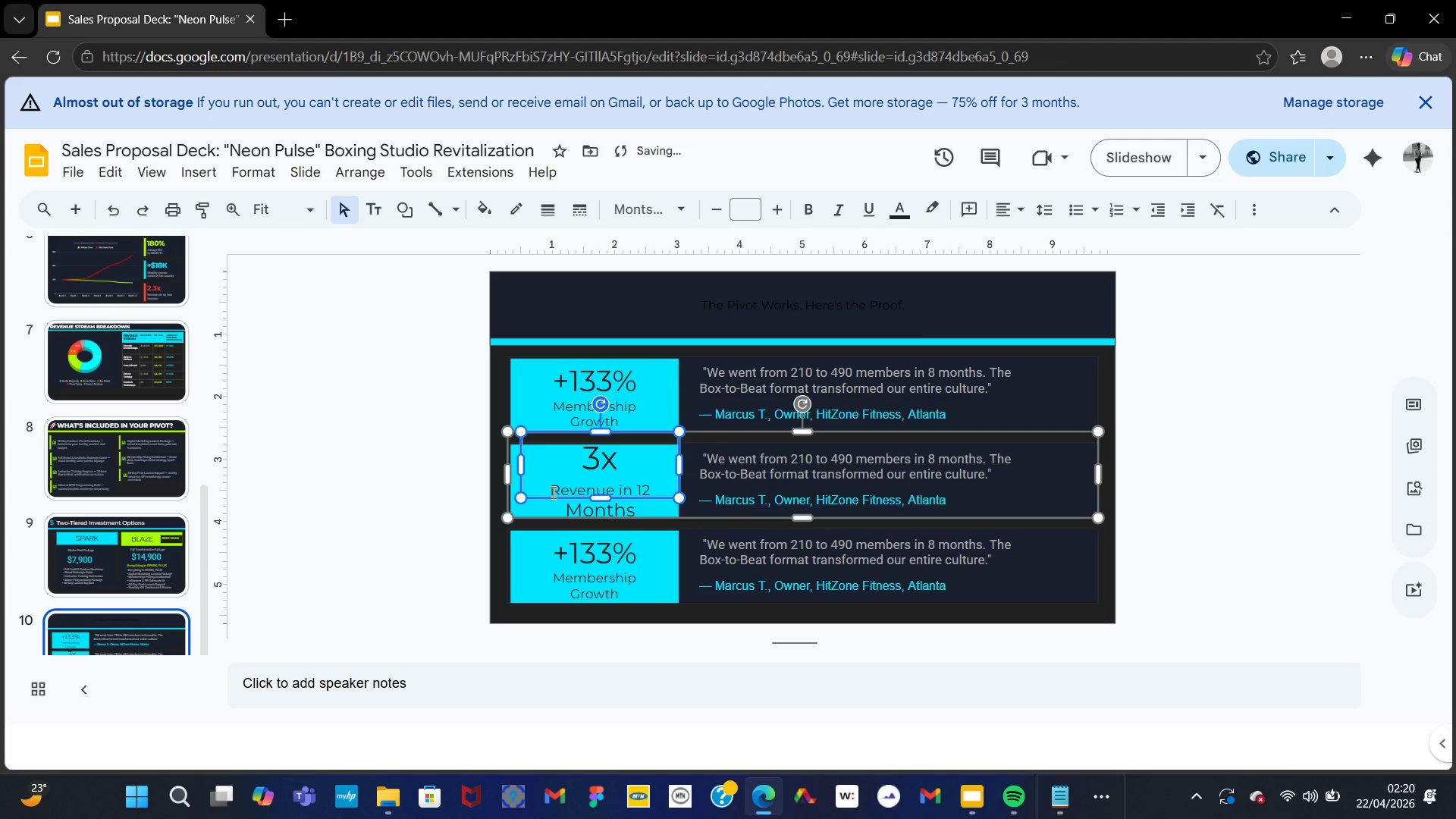 
left_click([551, 493])
 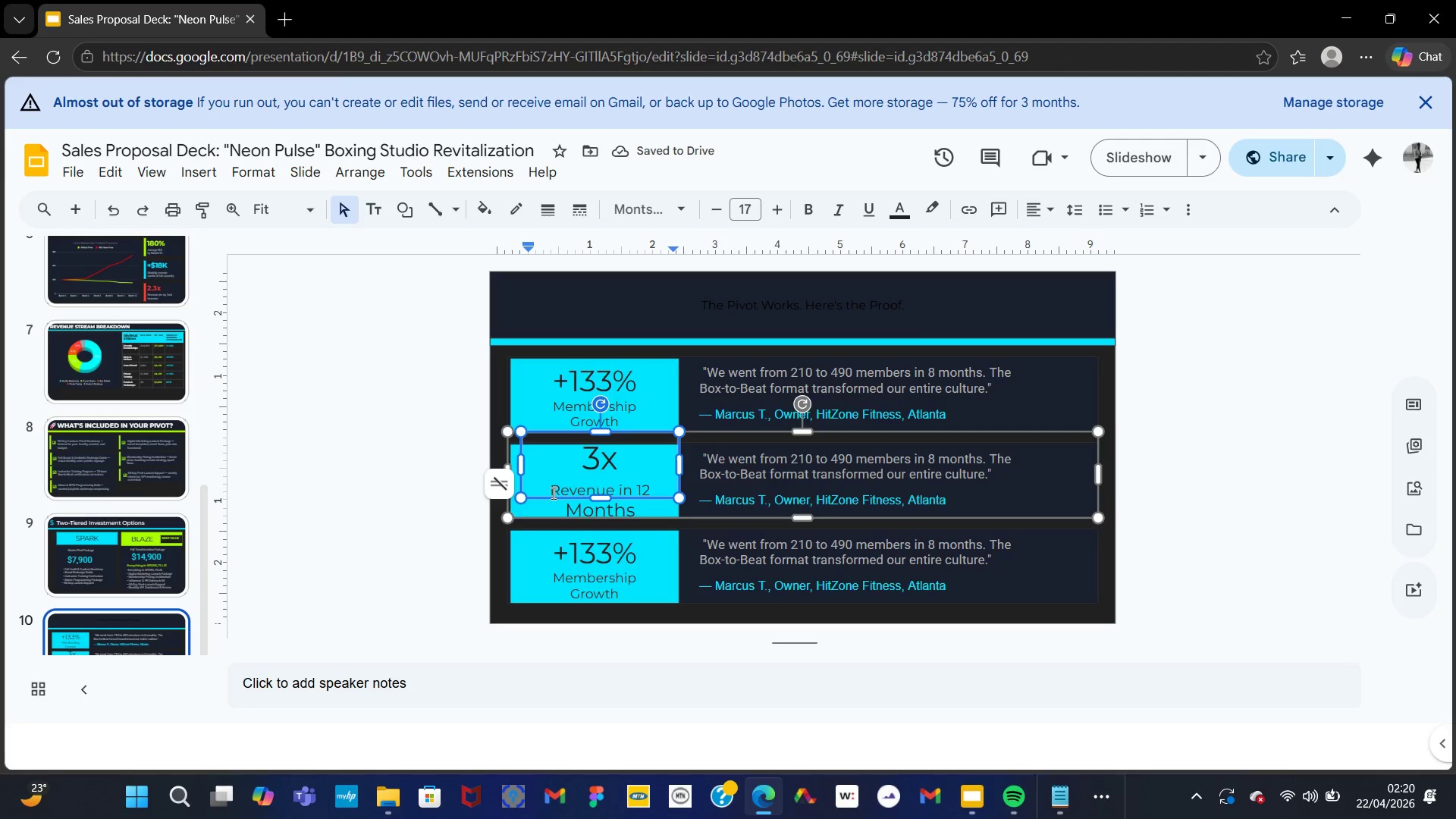 
double_click([549, 488])
 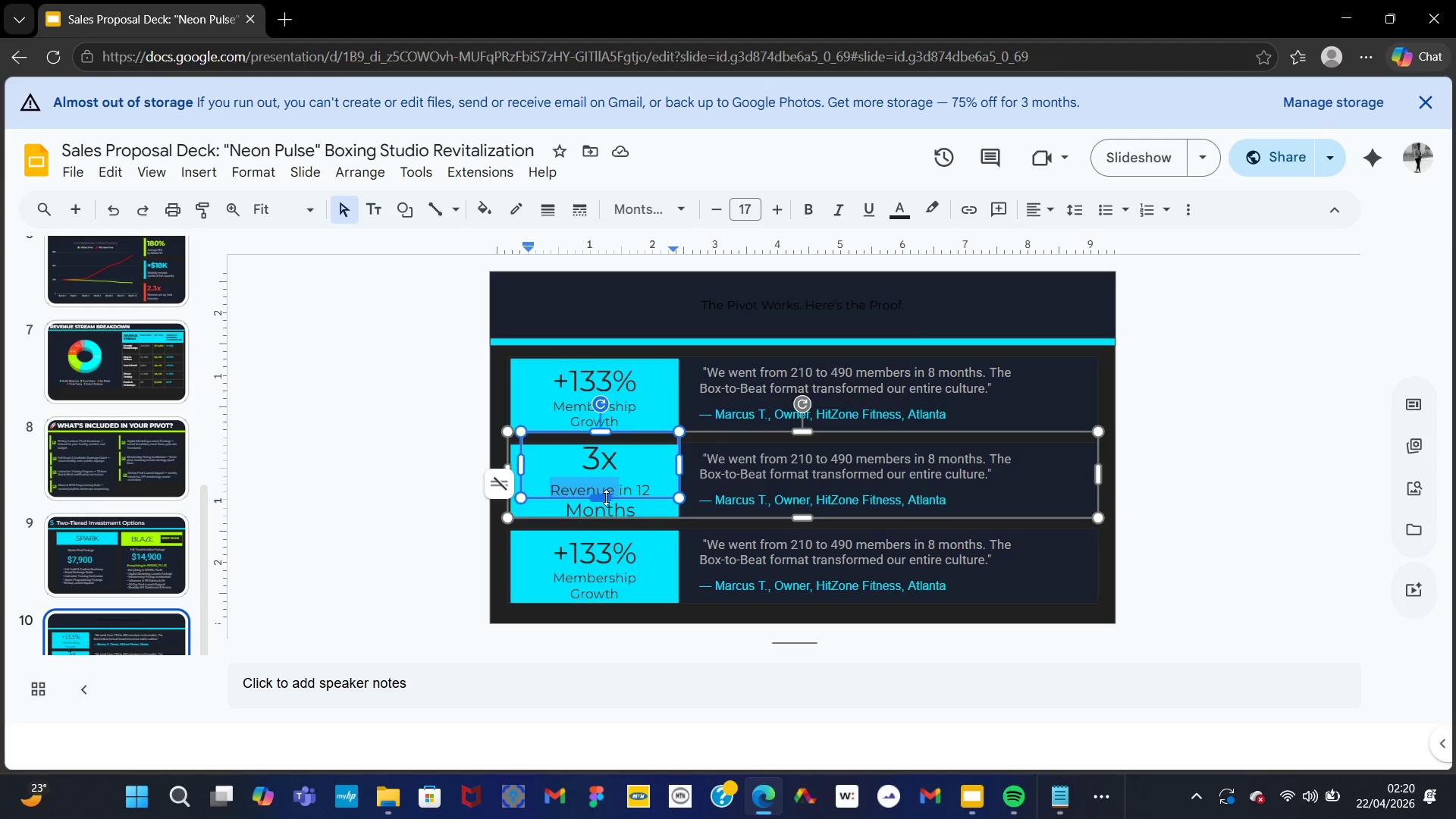 
double_click([606, 512])
 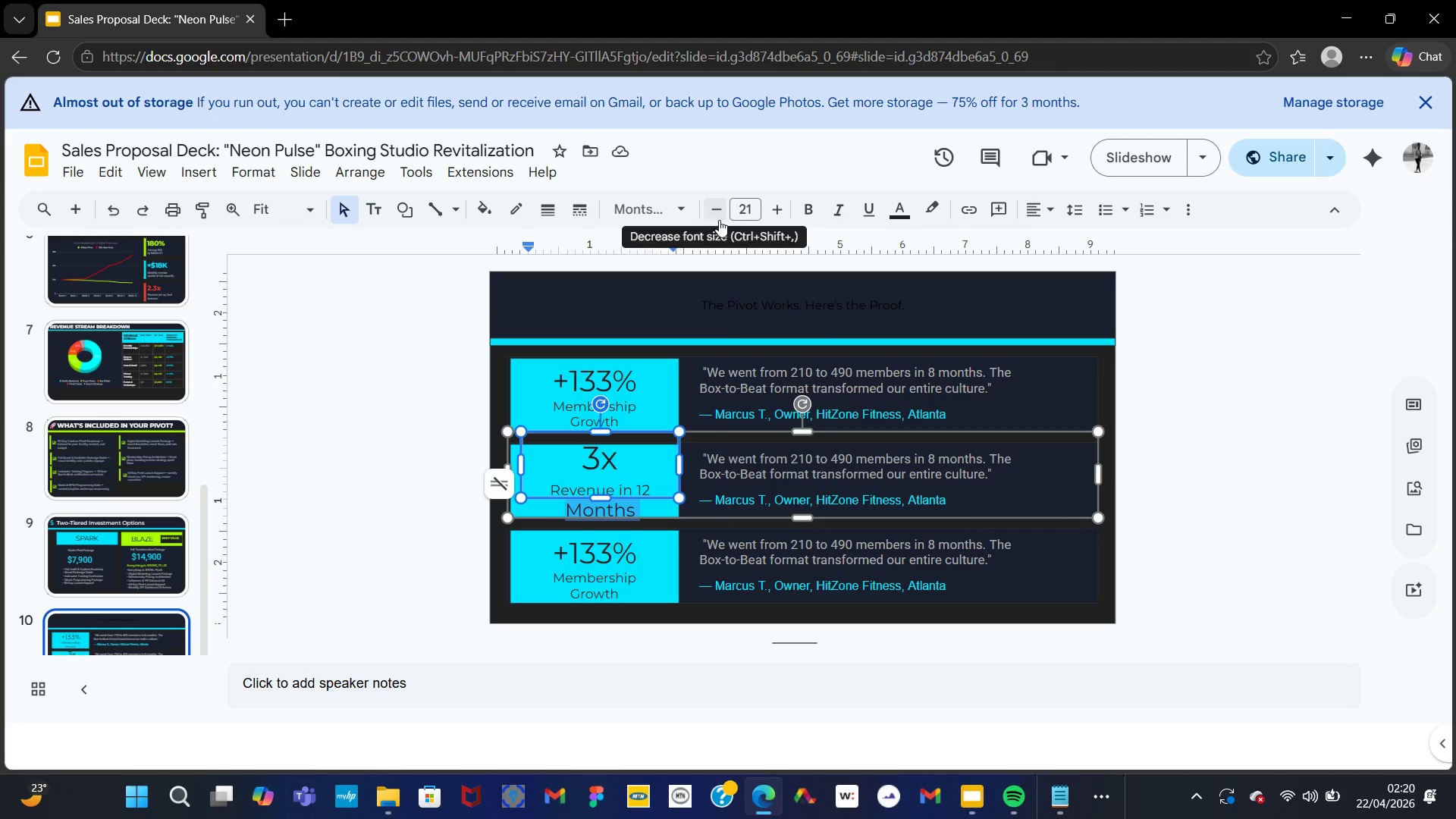 
double_click([719, 220])
 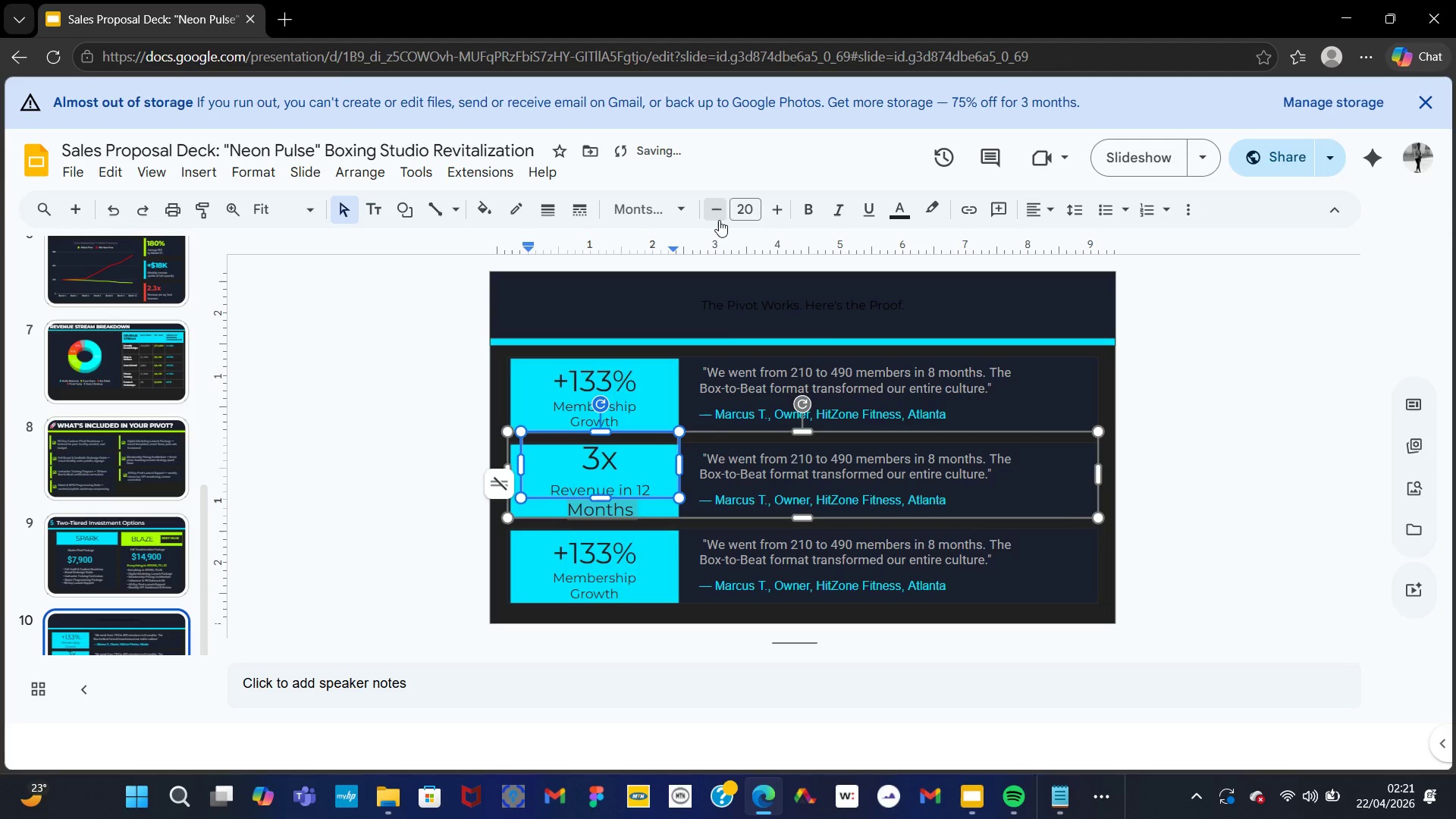 
triple_click([719, 220])
 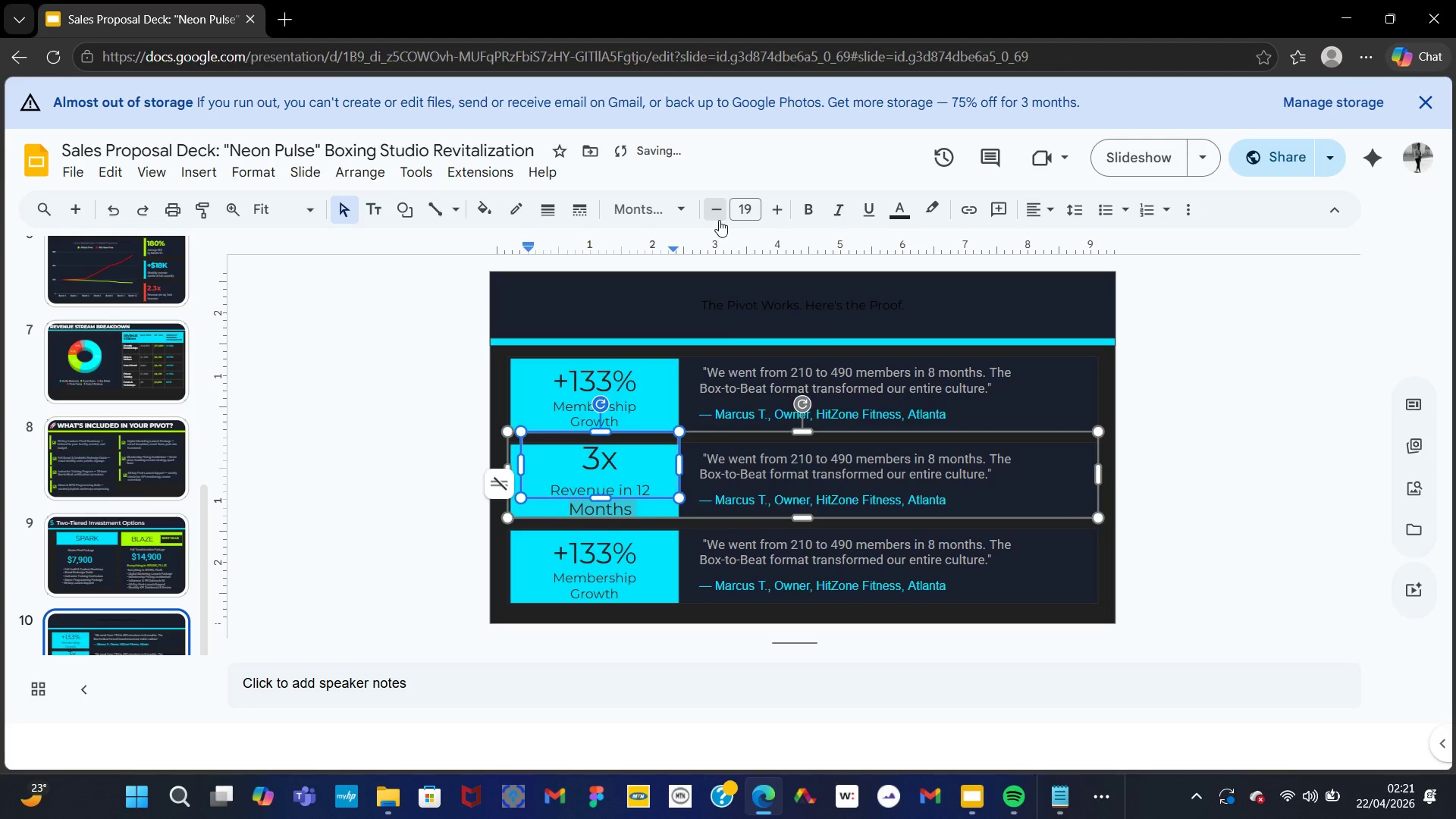 
triple_click([719, 220])
 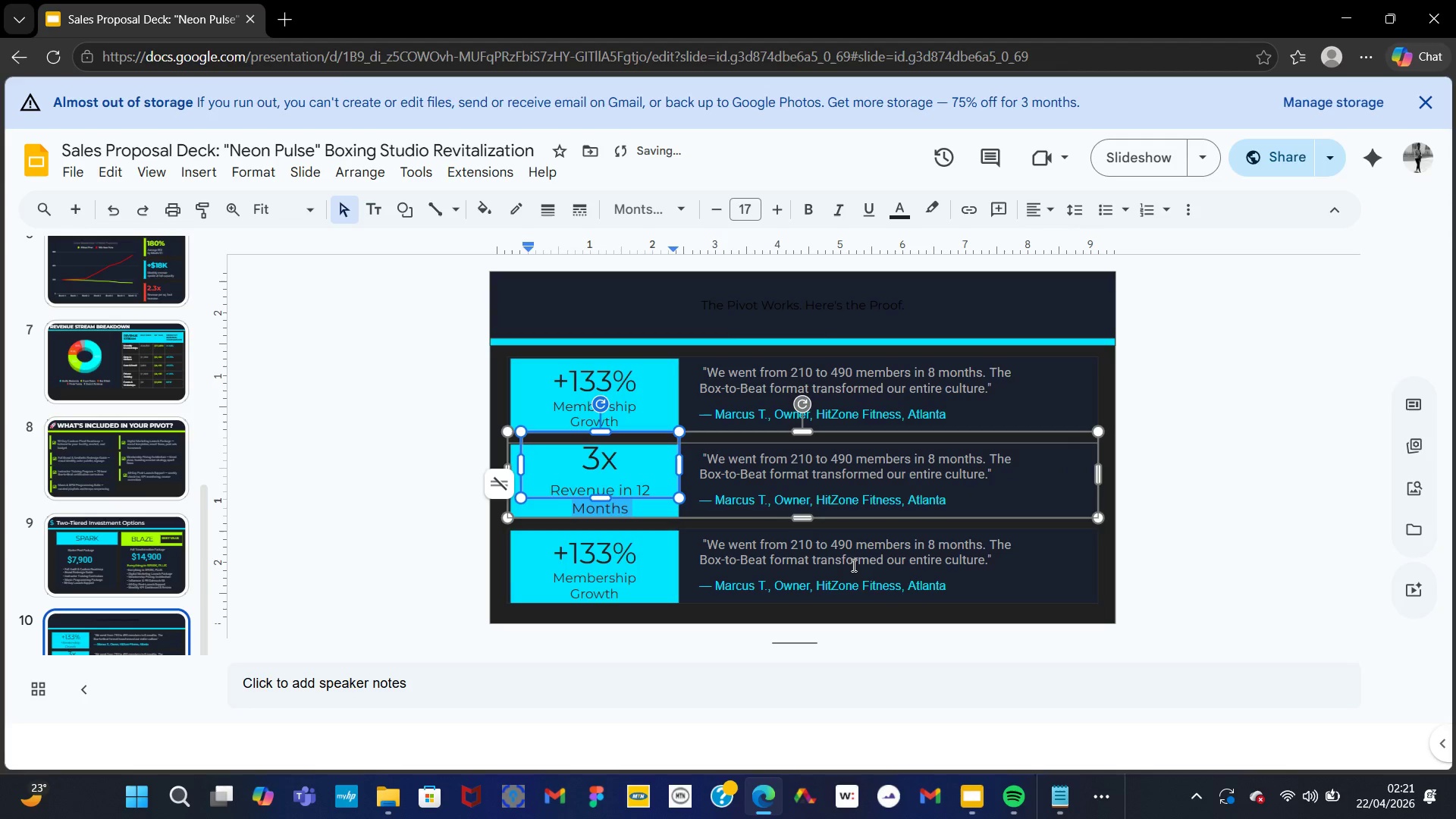 
left_click([850, 588])
 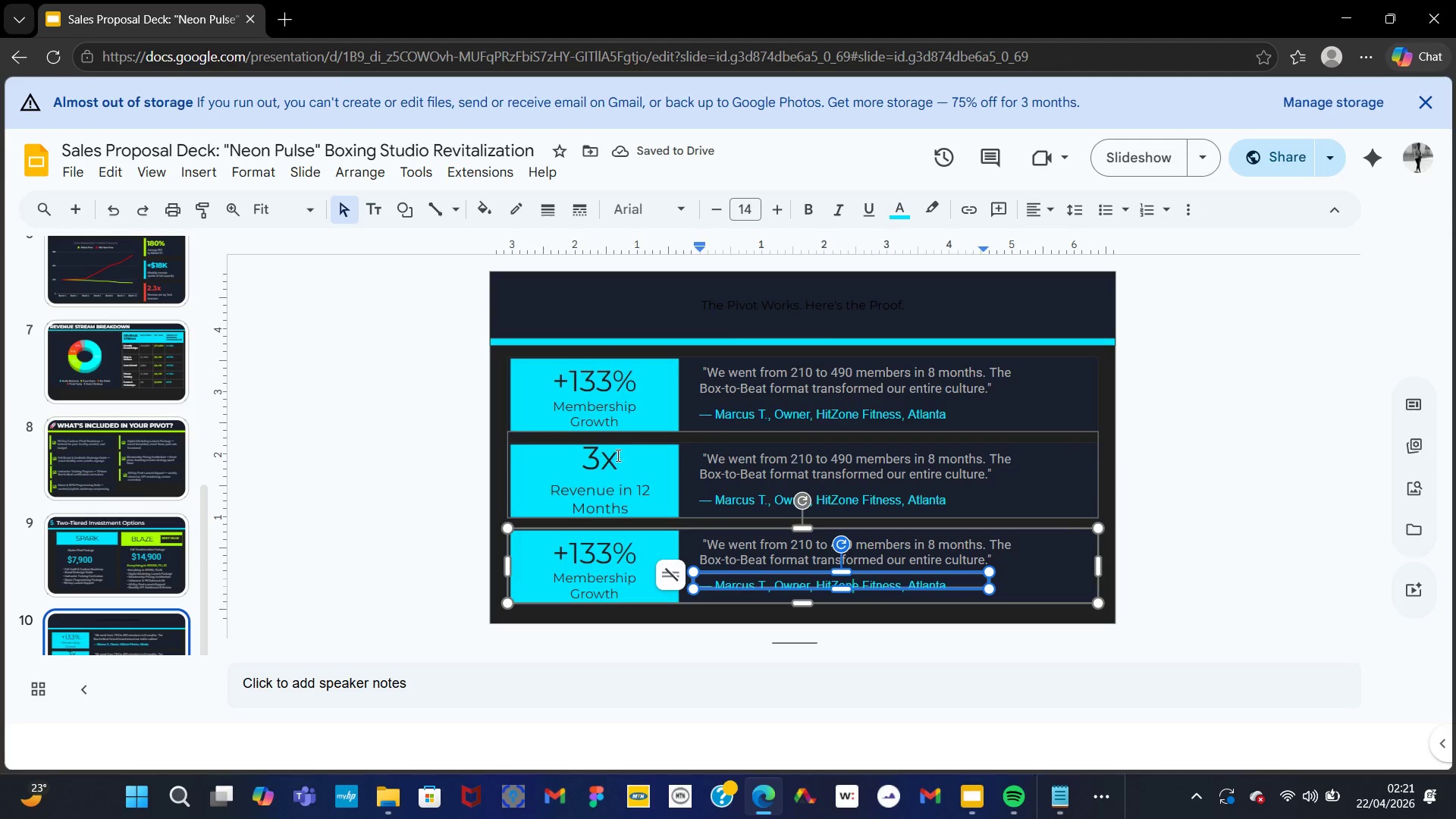 
left_click([617, 461])
 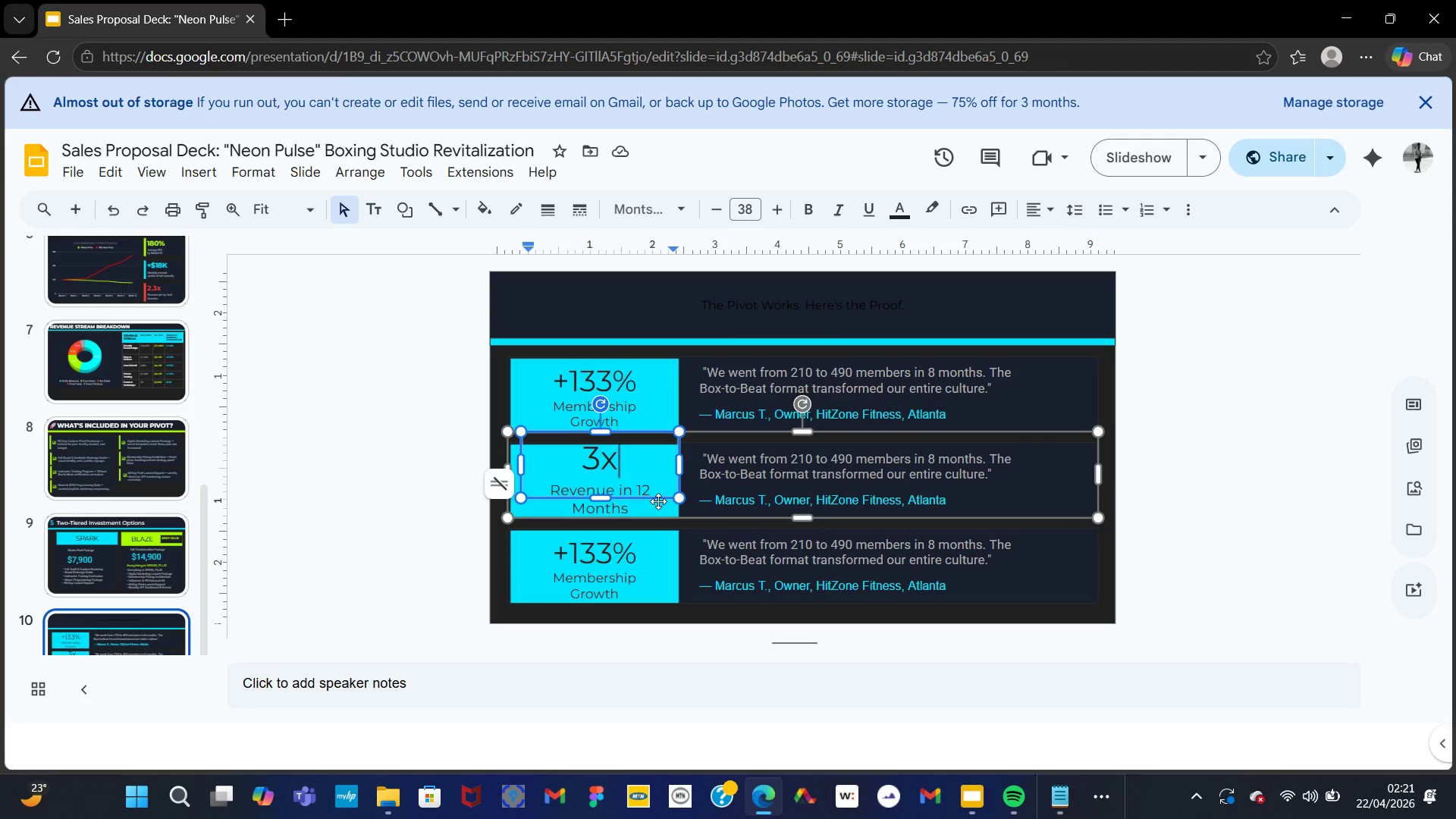 
left_click_drag(start_coordinate=[654, 494], to_coordinate=[654, 498])
 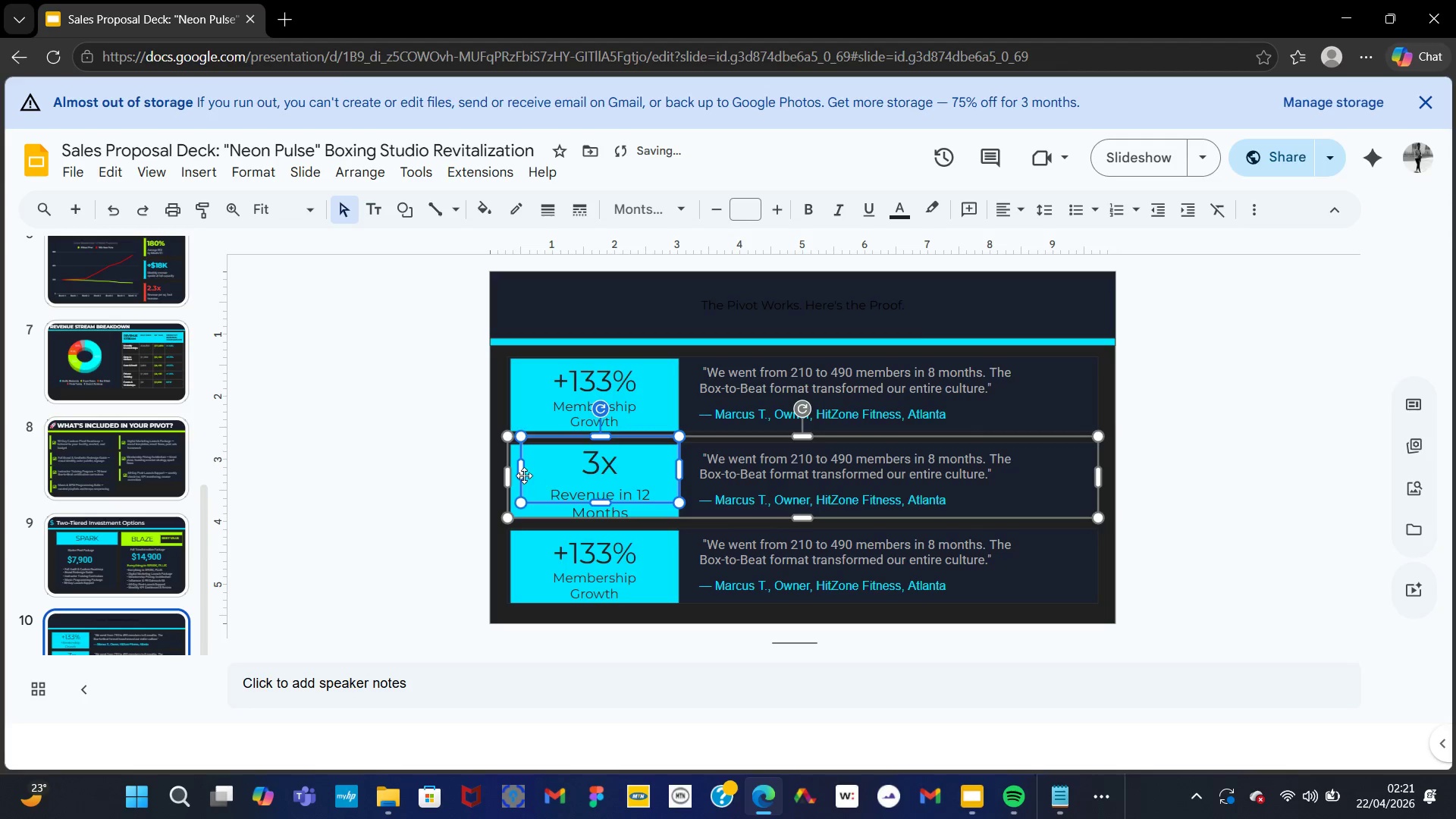 